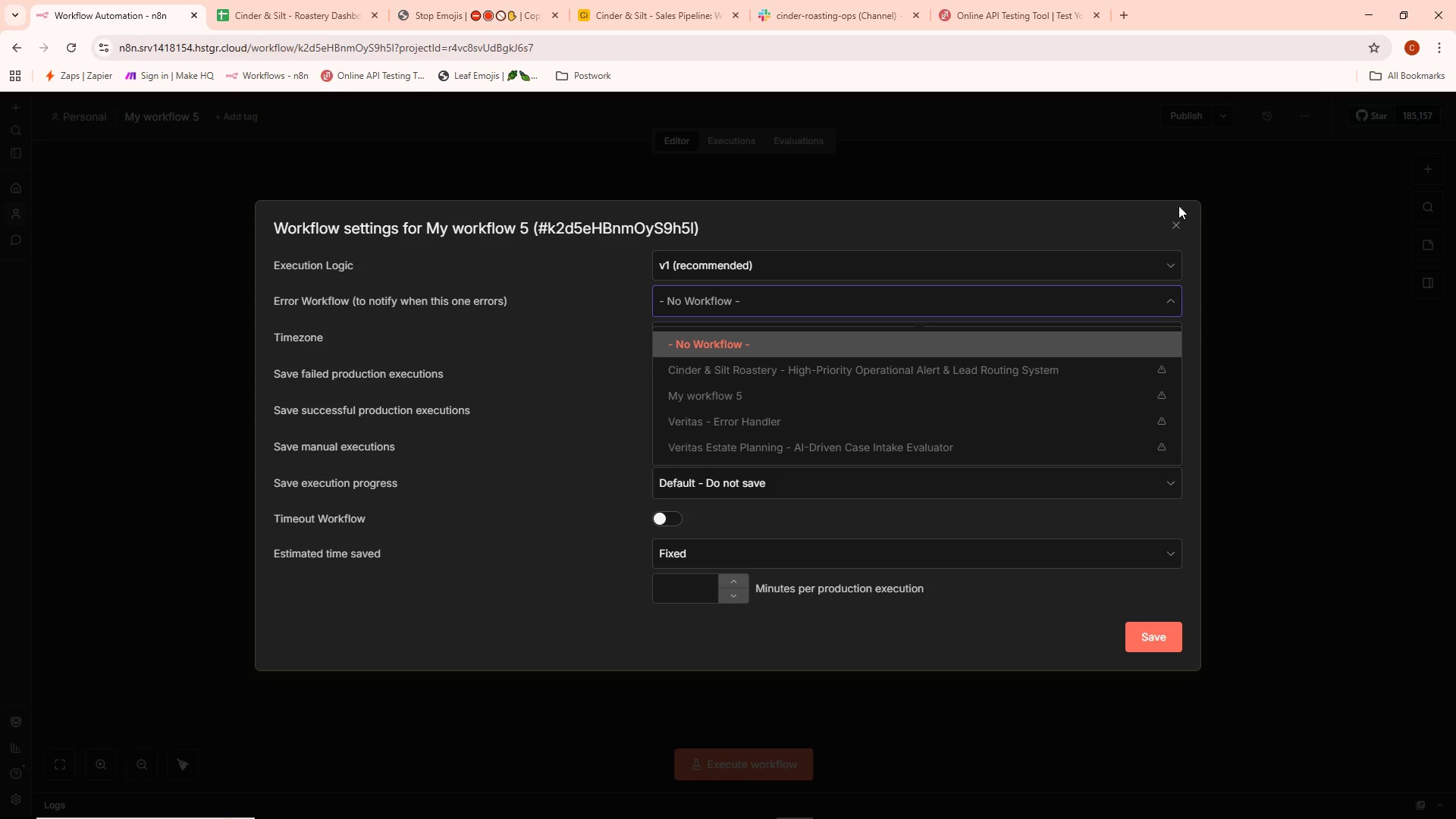 
left_click([1173, 231])
 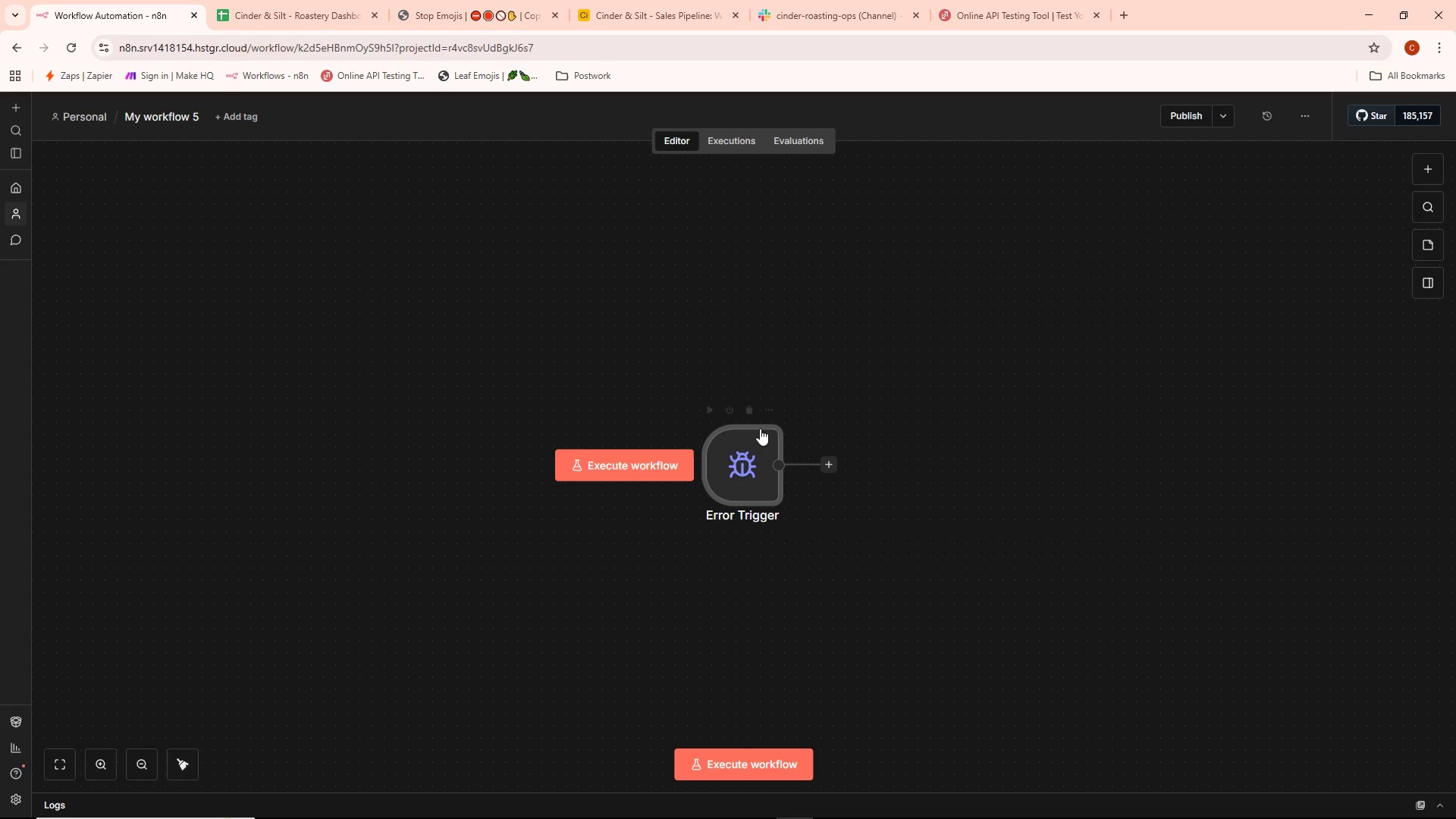 
left_click([745, 408])
 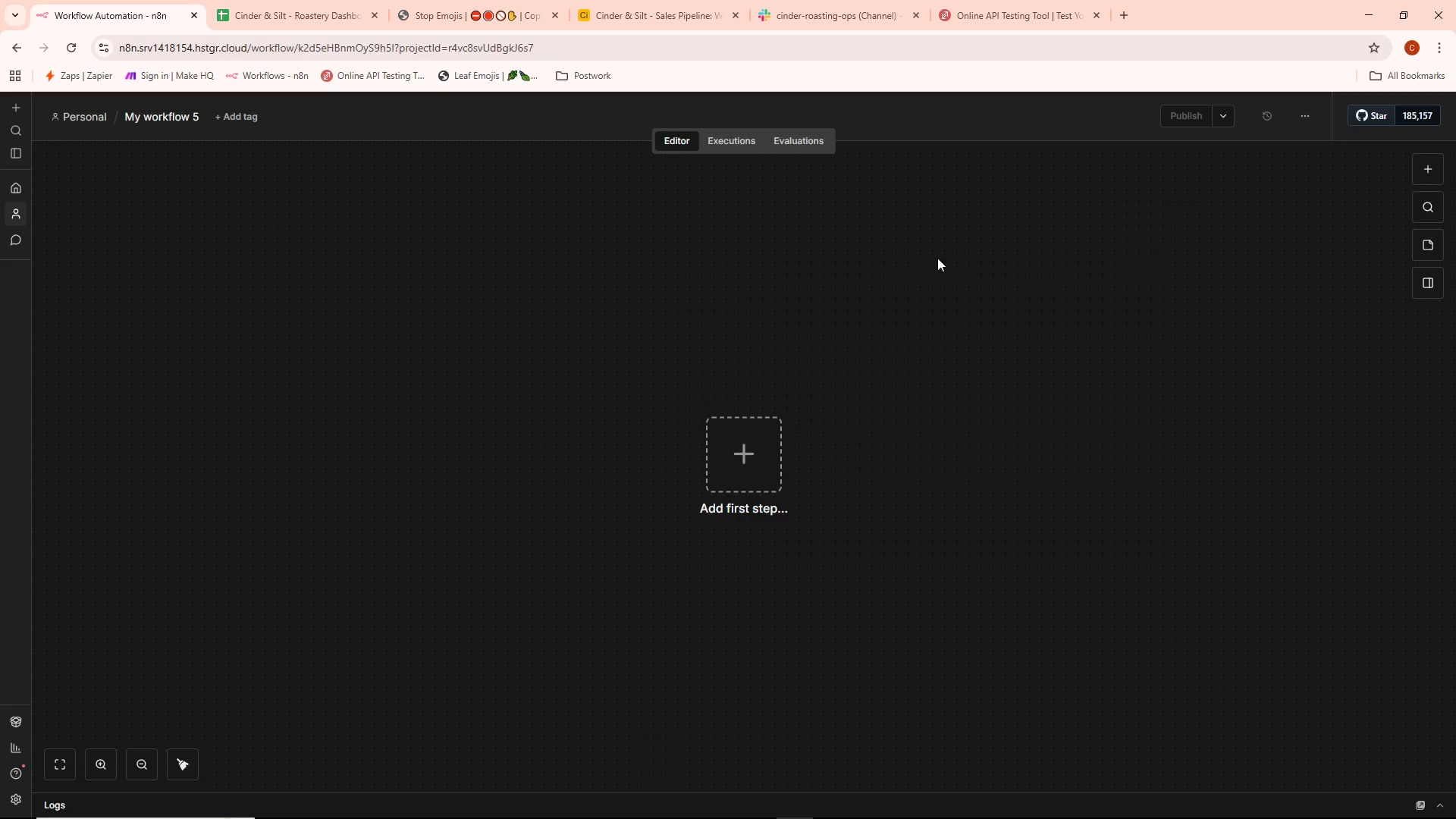 
hold_key(key=AltLeft, duration=0.38)
 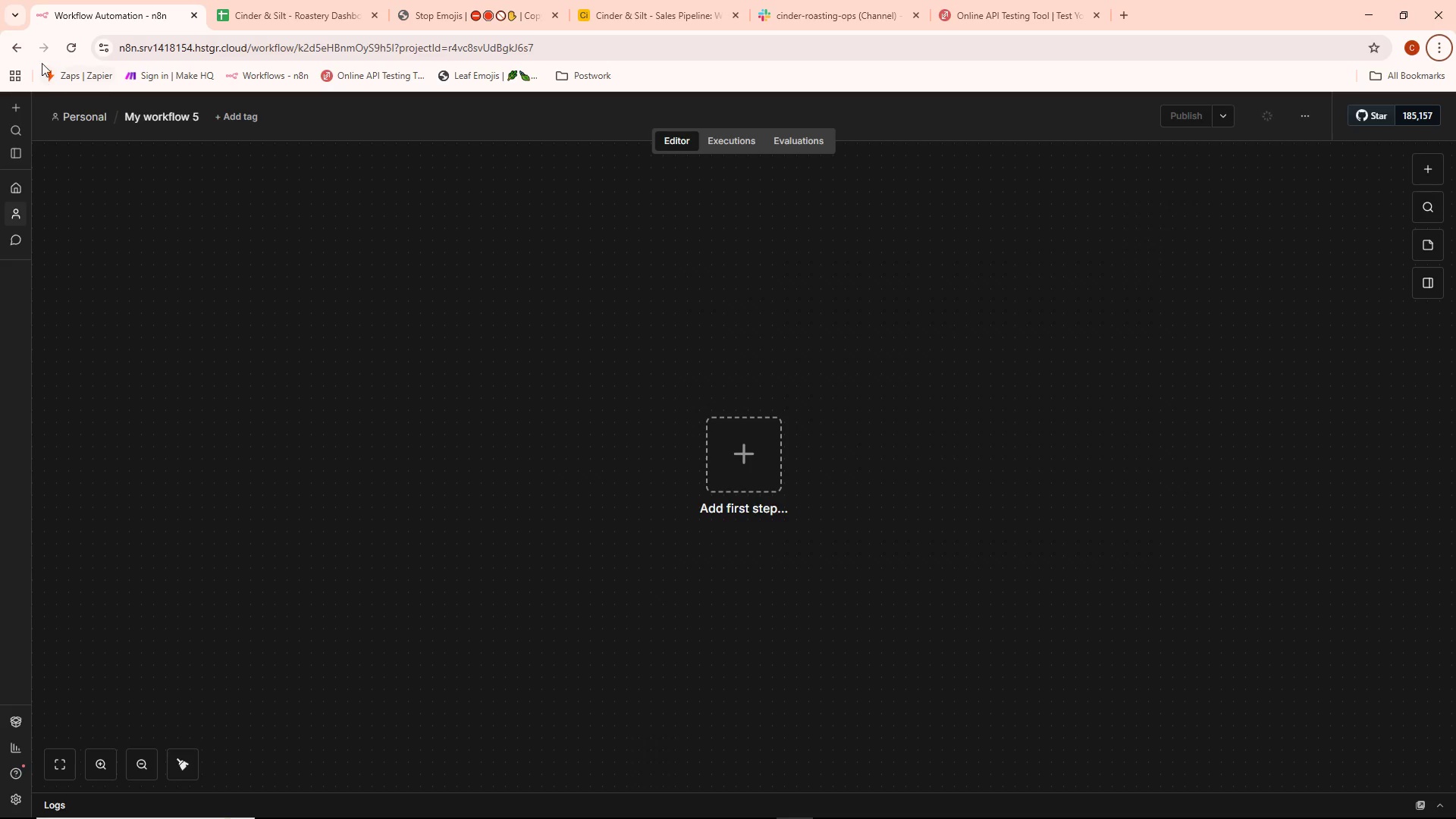 
left_click([15, 37])
 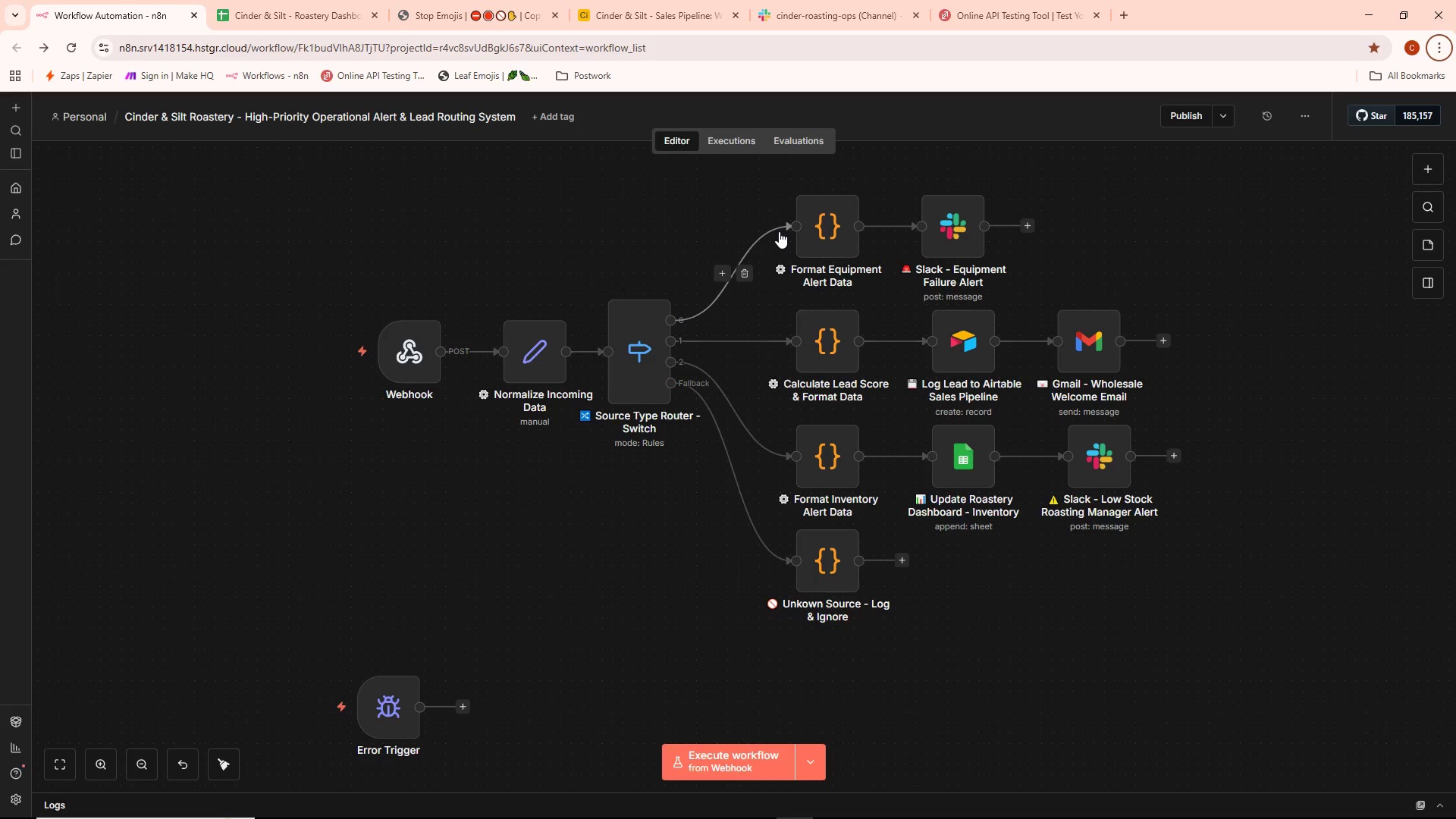 
wait(14.77)
 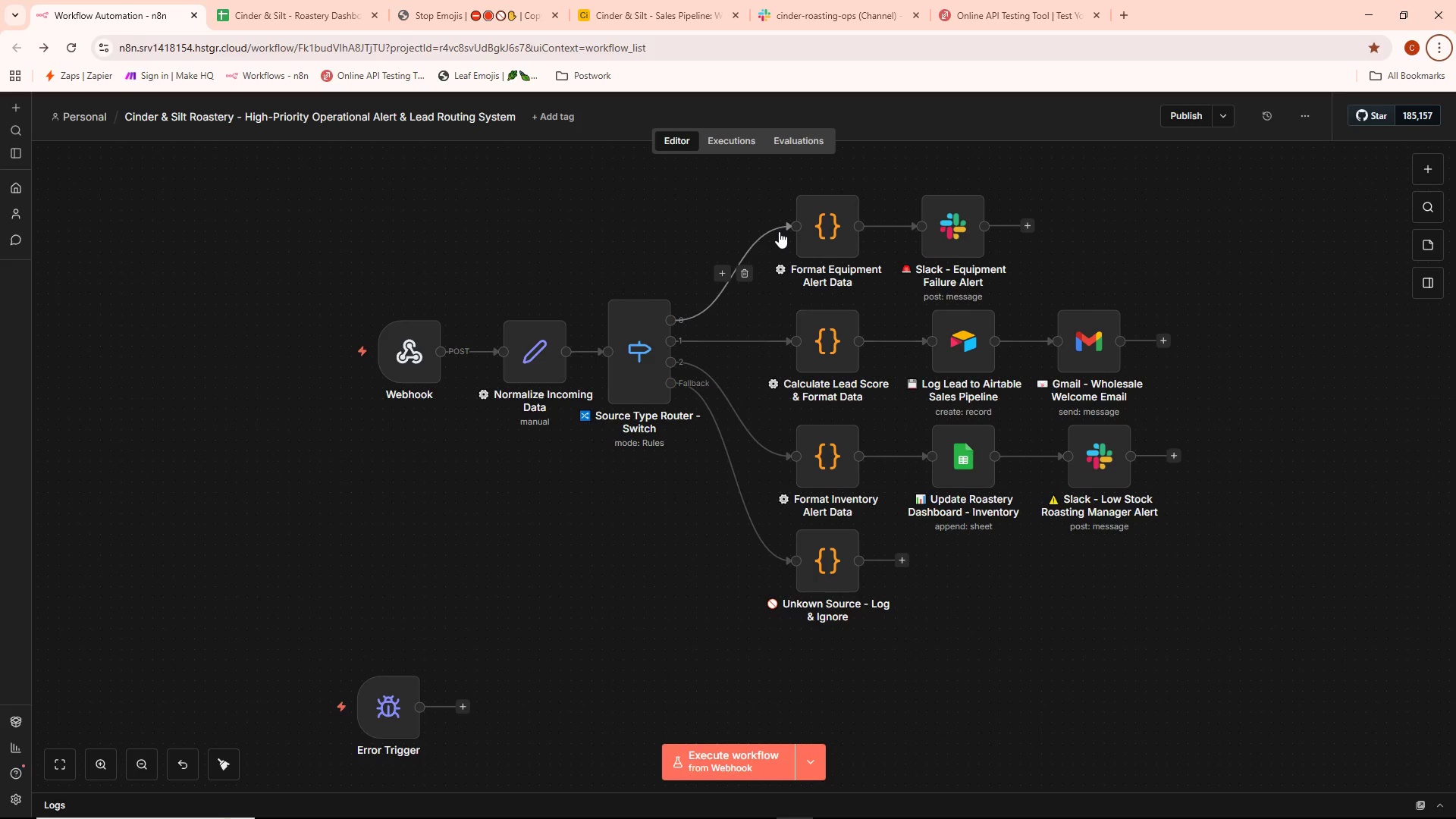 
scroll: coordinate [516, 531], scroll_direction: down, amount: 1.0
 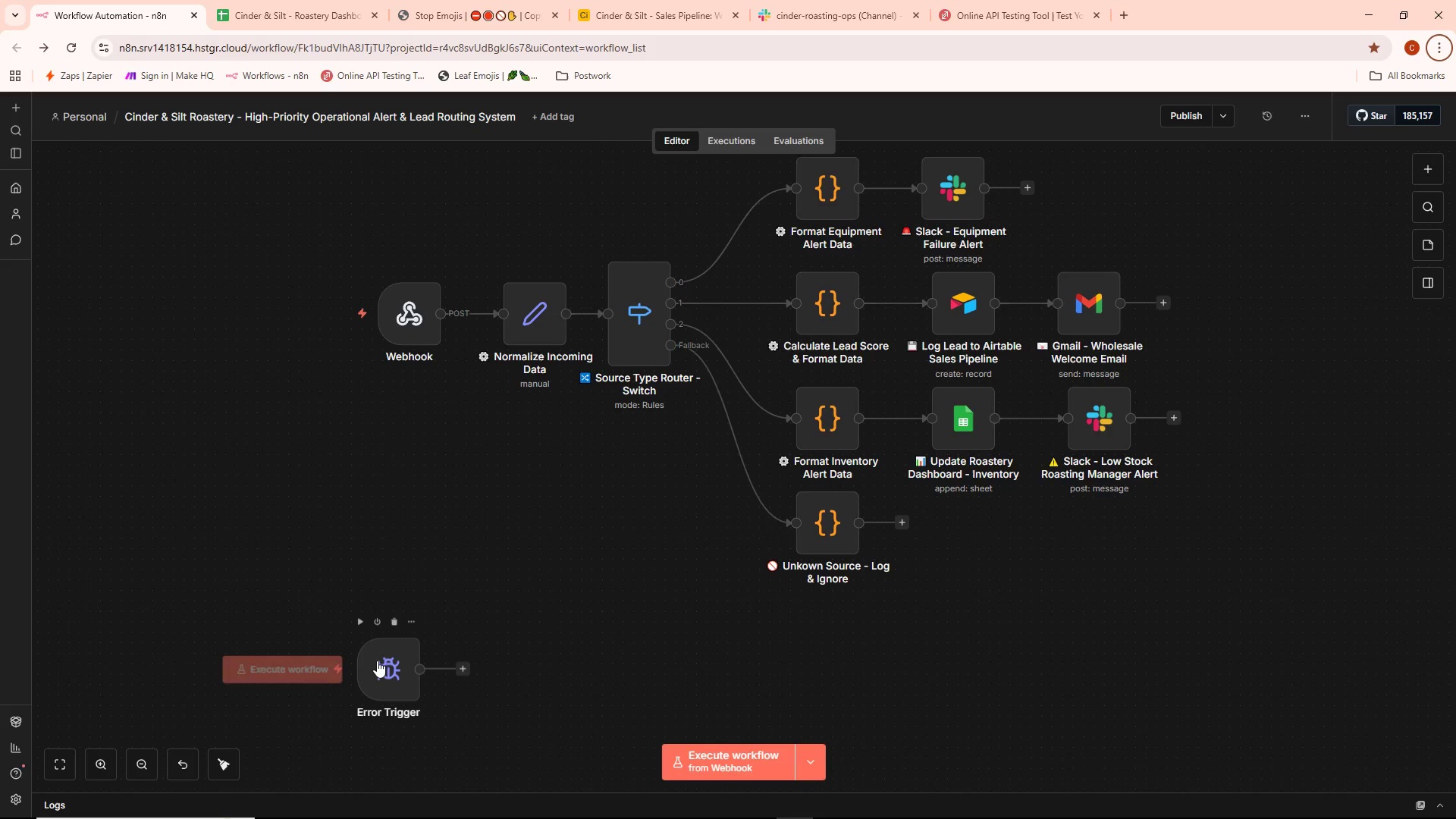 
left_click_drag(start_coordinate=[380, 673], to_coordinate=[381, 660])
 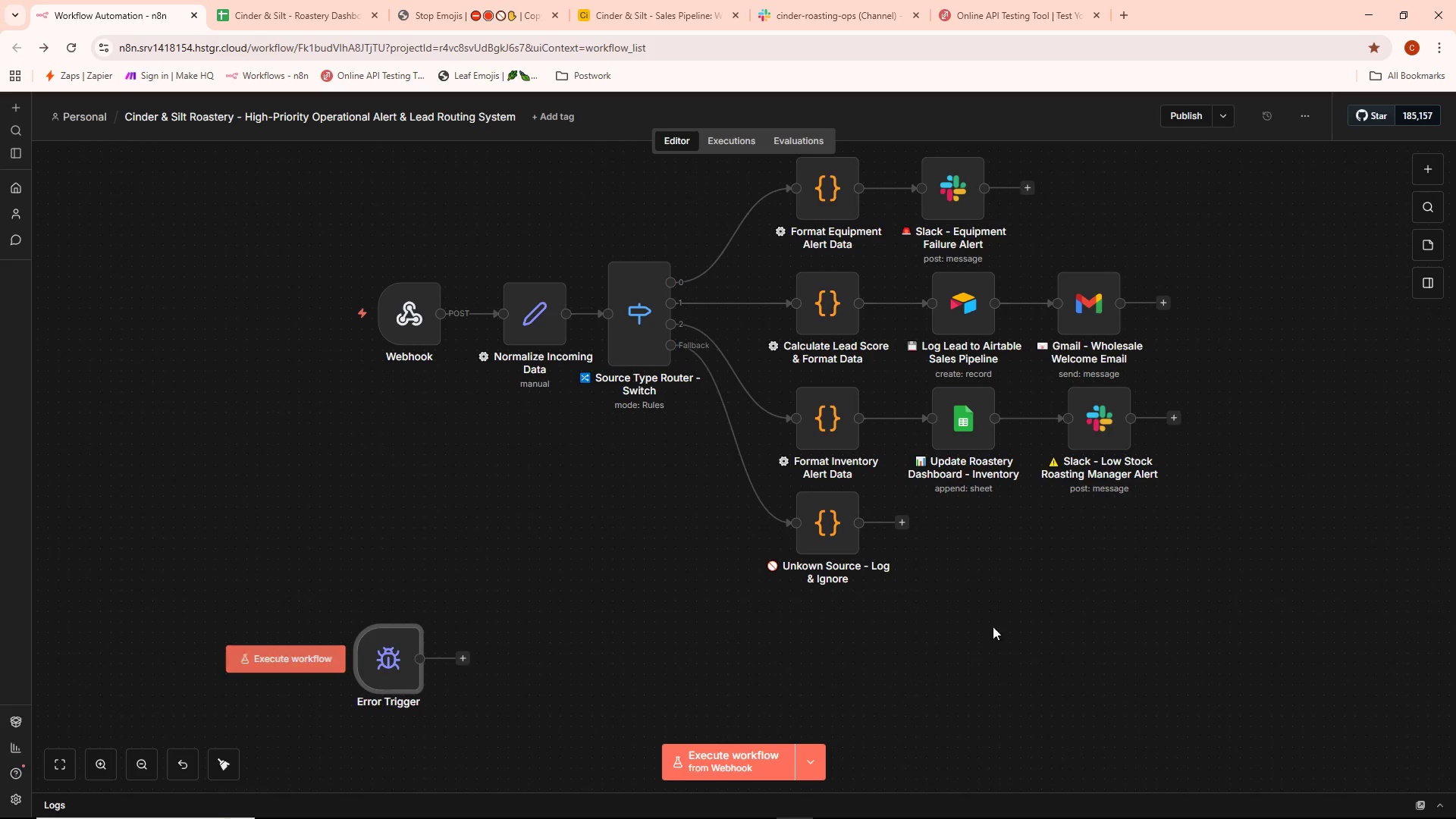 
left_click([1059, 637])
 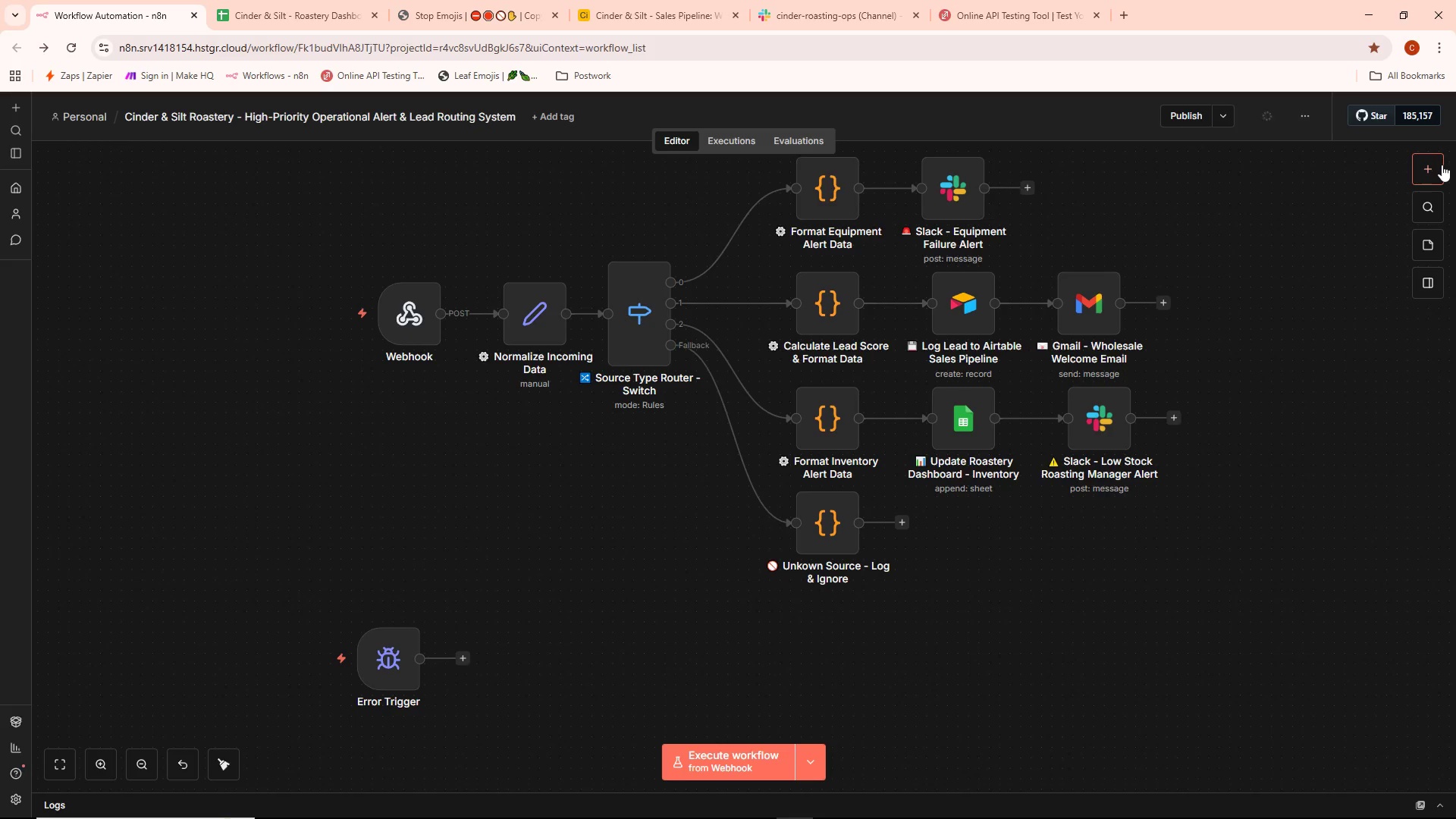 
left_click([1437, 165])
 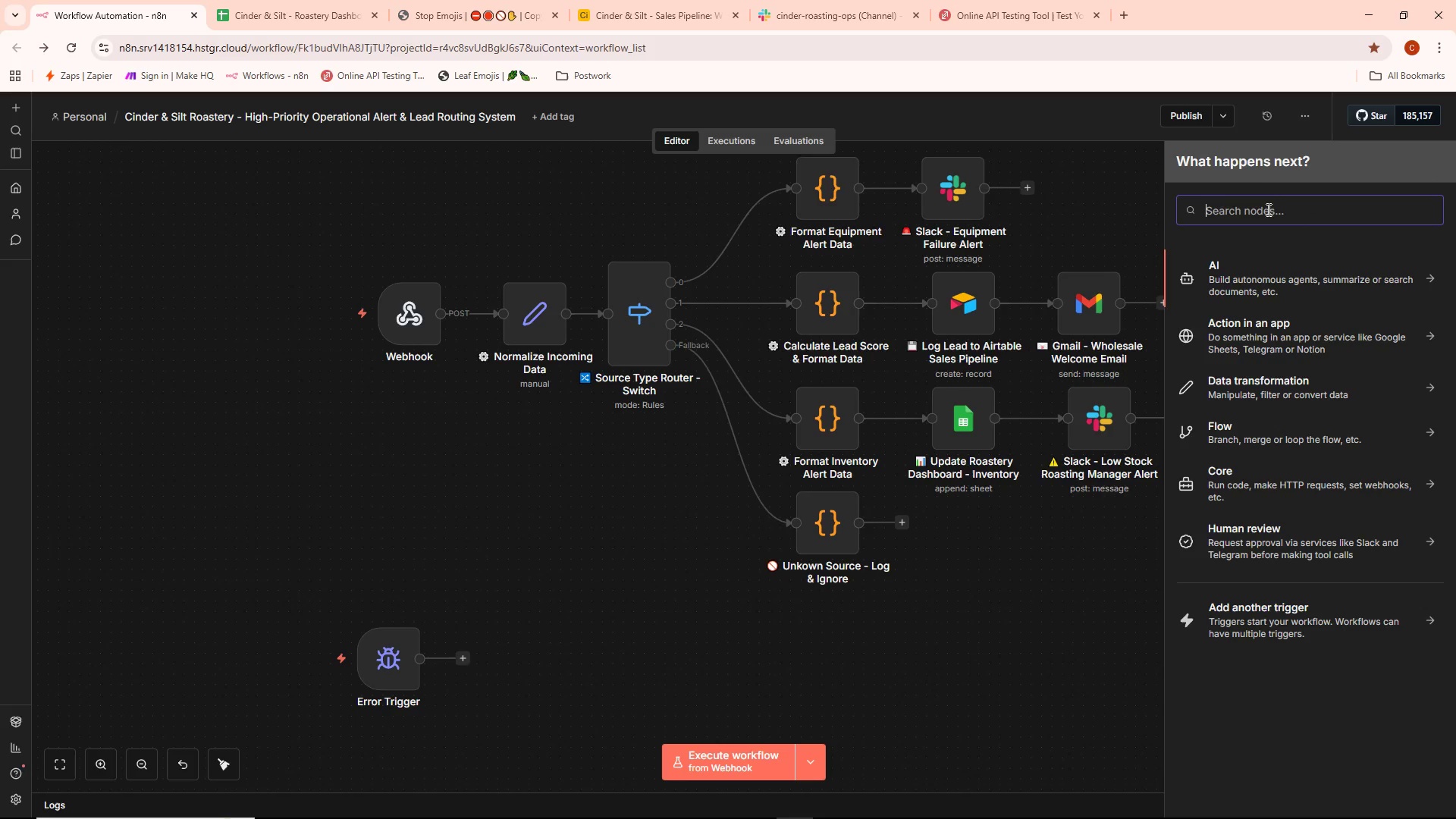 
type(google sheets)
 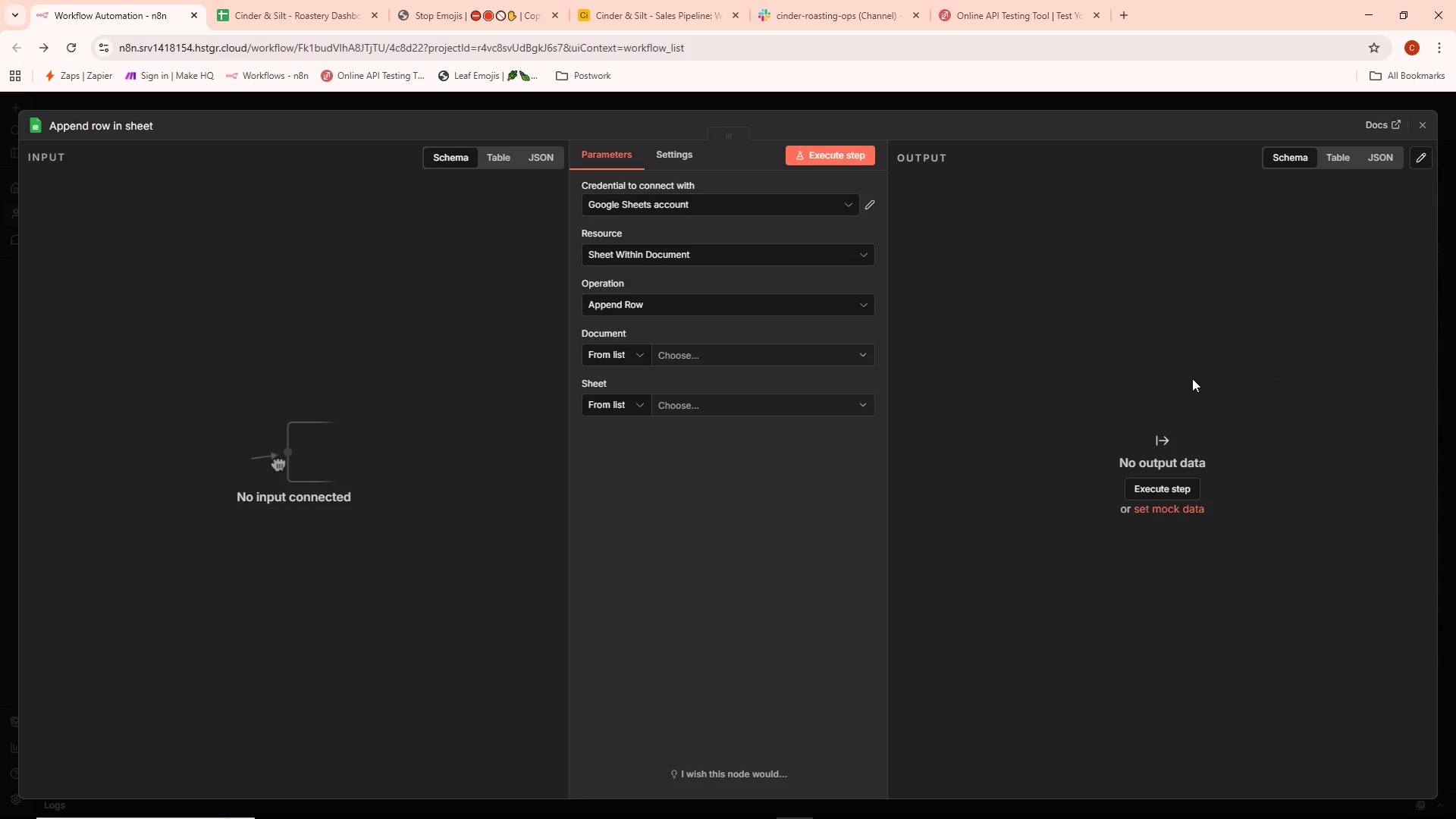 
wait(9.8)
 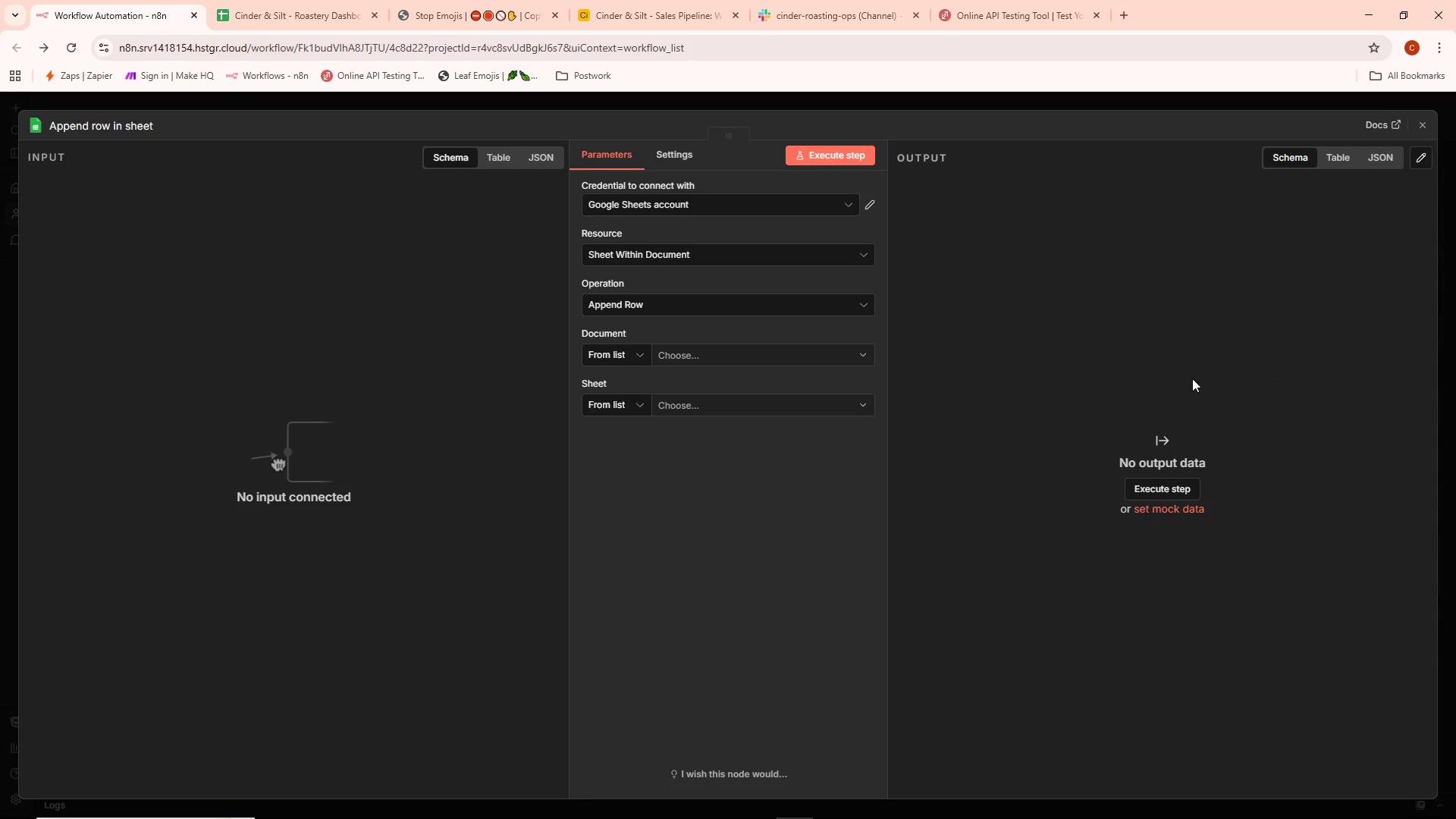 
left_click([704, 353])
 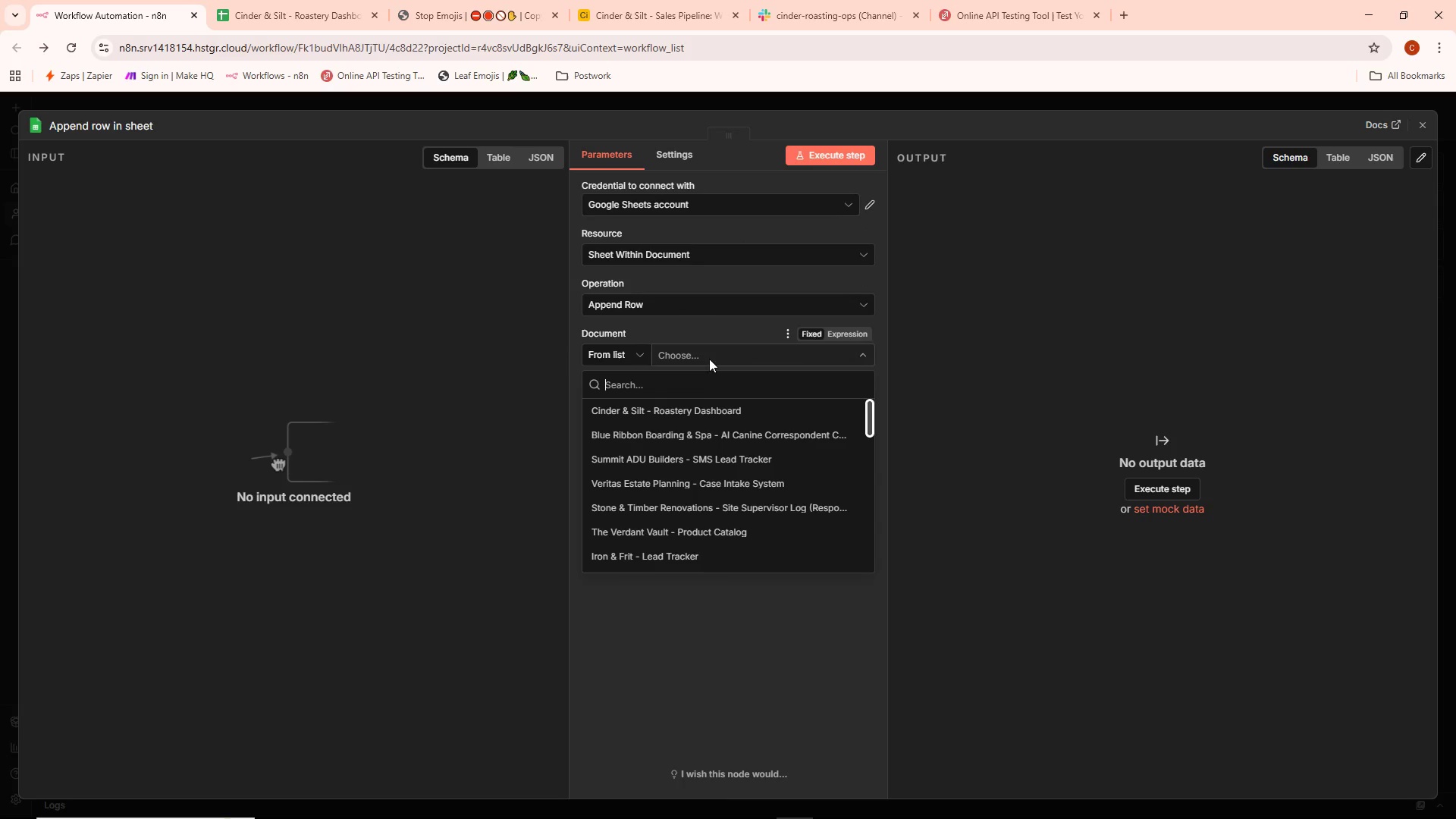 
left_click([686, 415])
 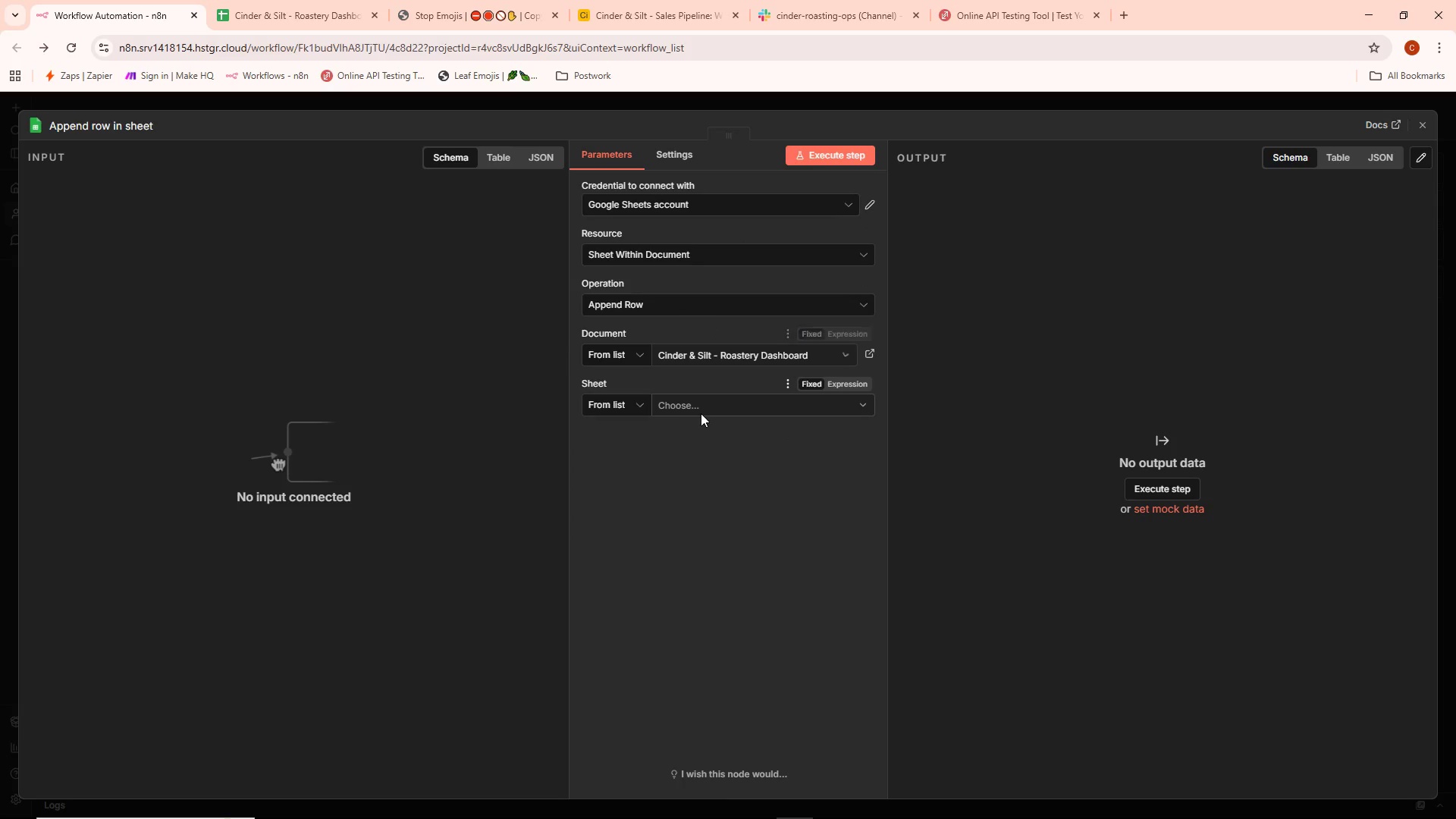 
left_click([701, 413])
 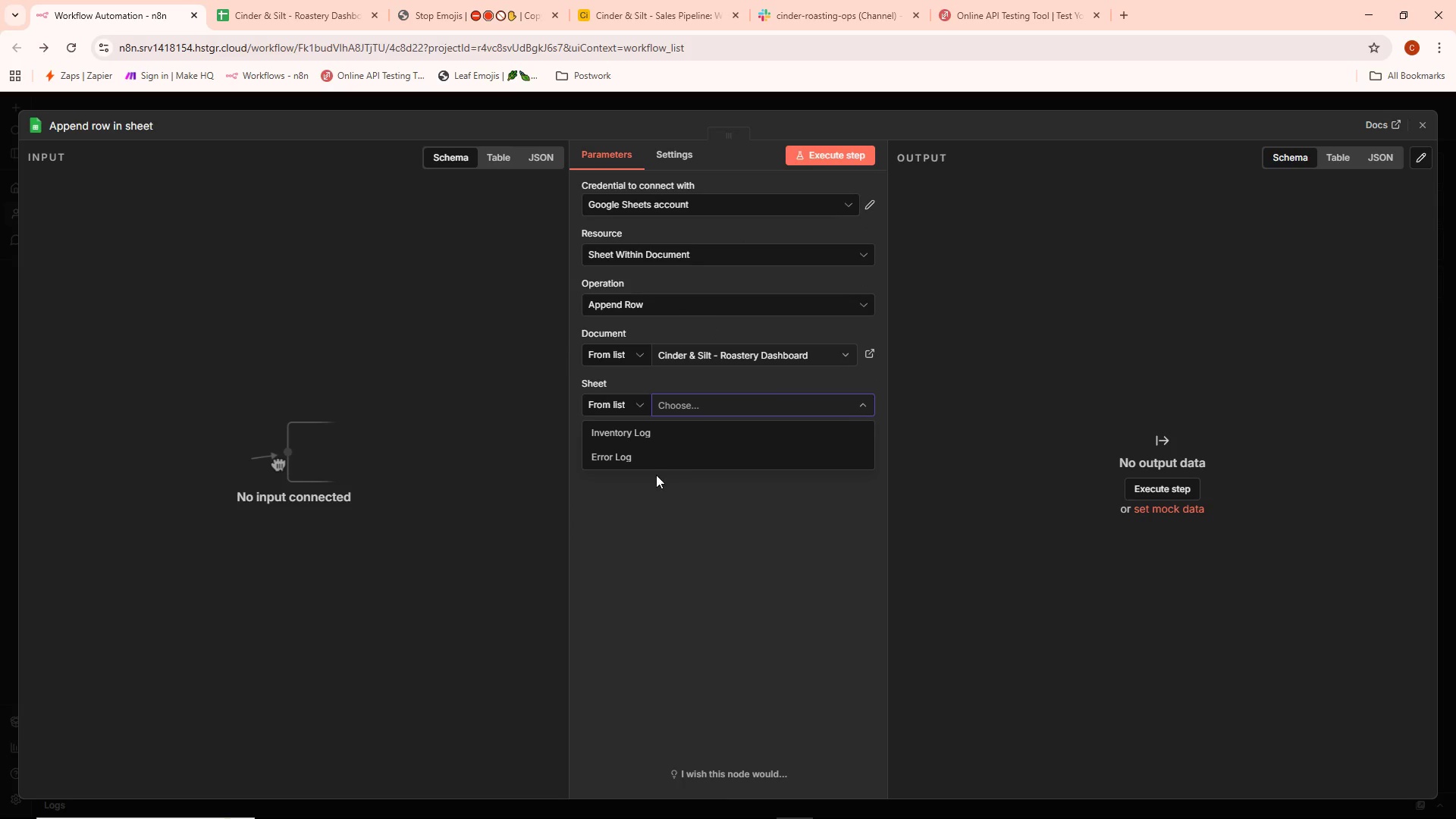 
left_click([648, 460])
 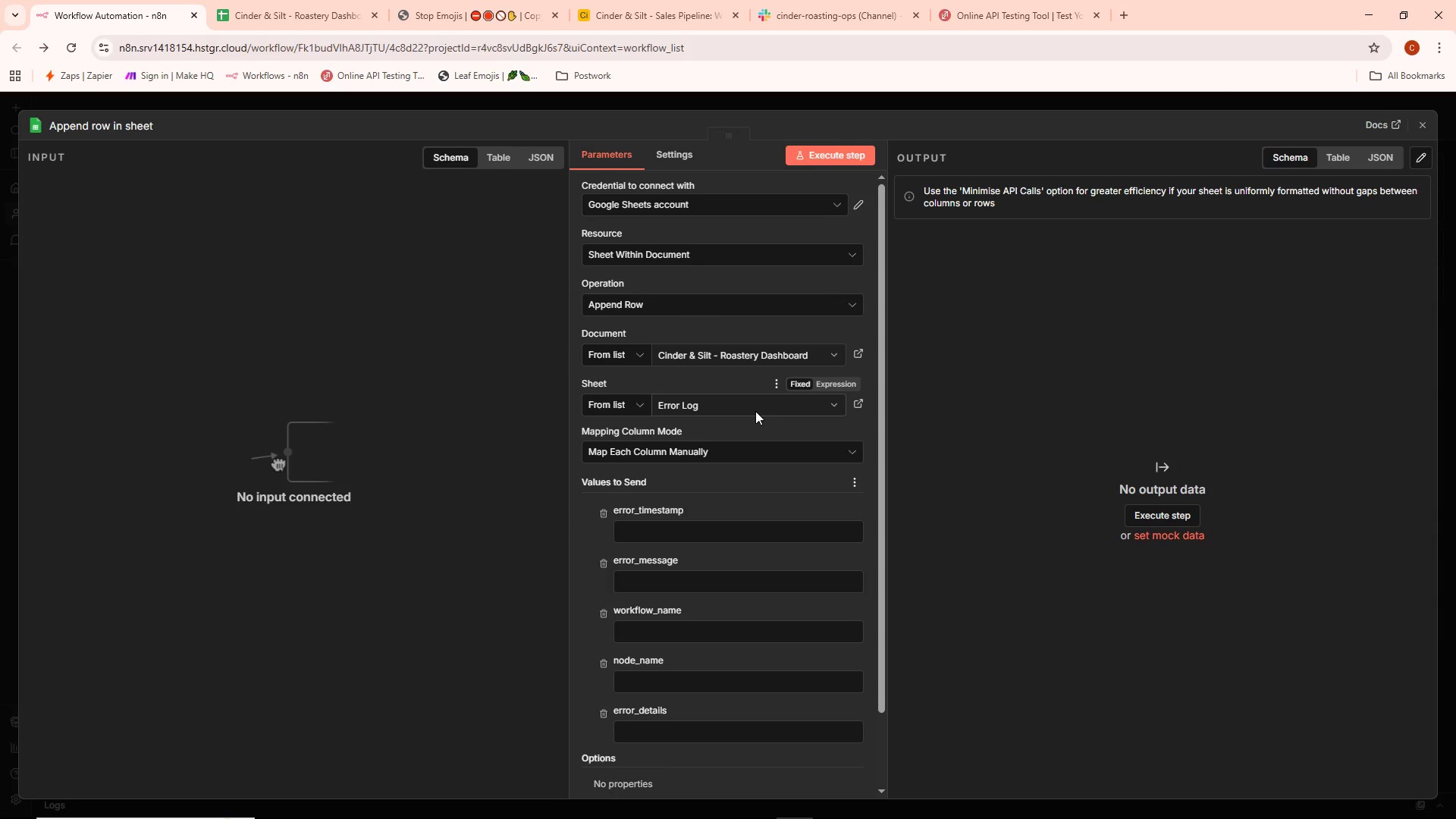 
left_click([667, 541])
 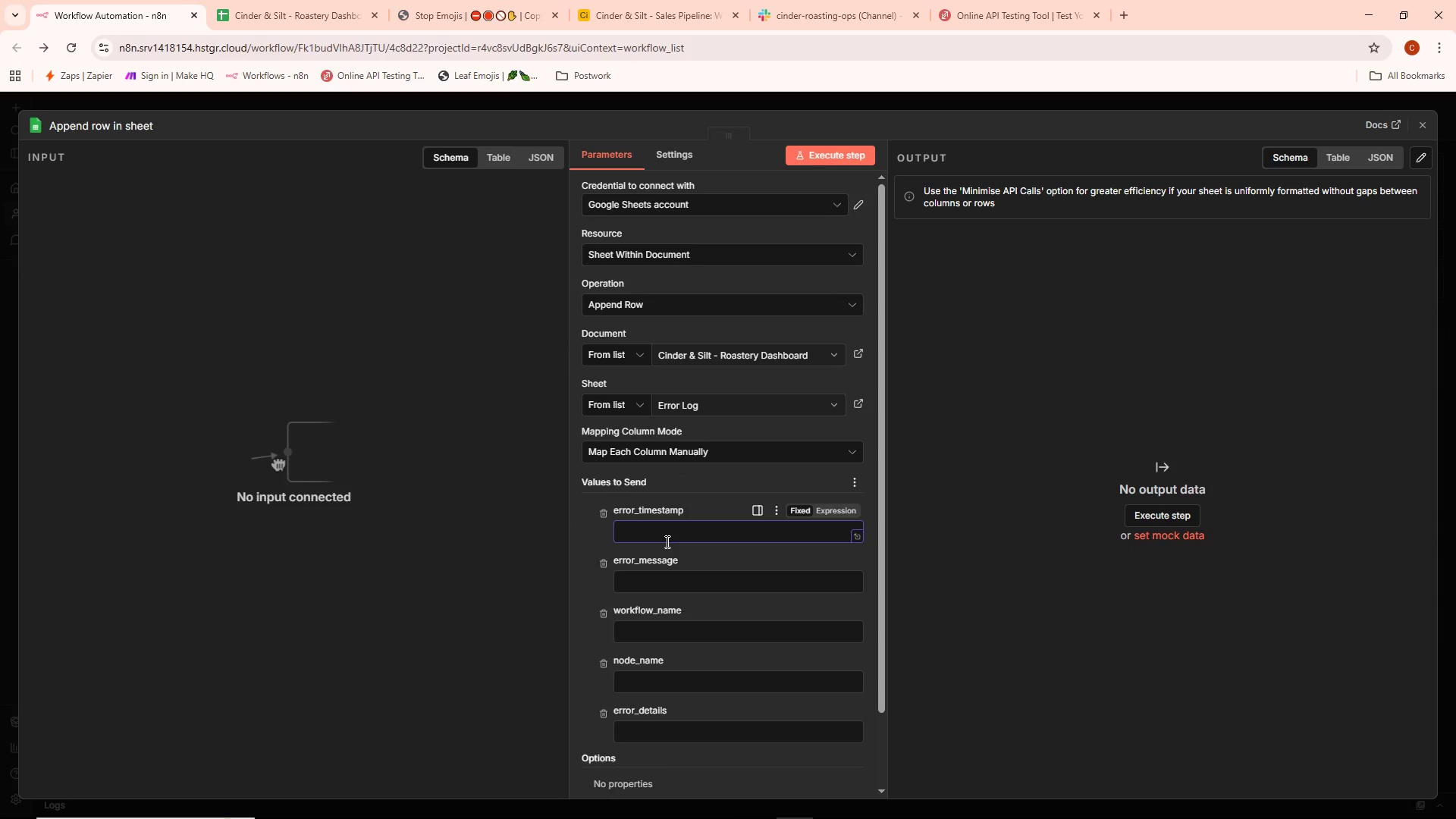 
type({{ $npow)
key(Backspace)
key(Backspace)
key(Backspace)
type(ow)
 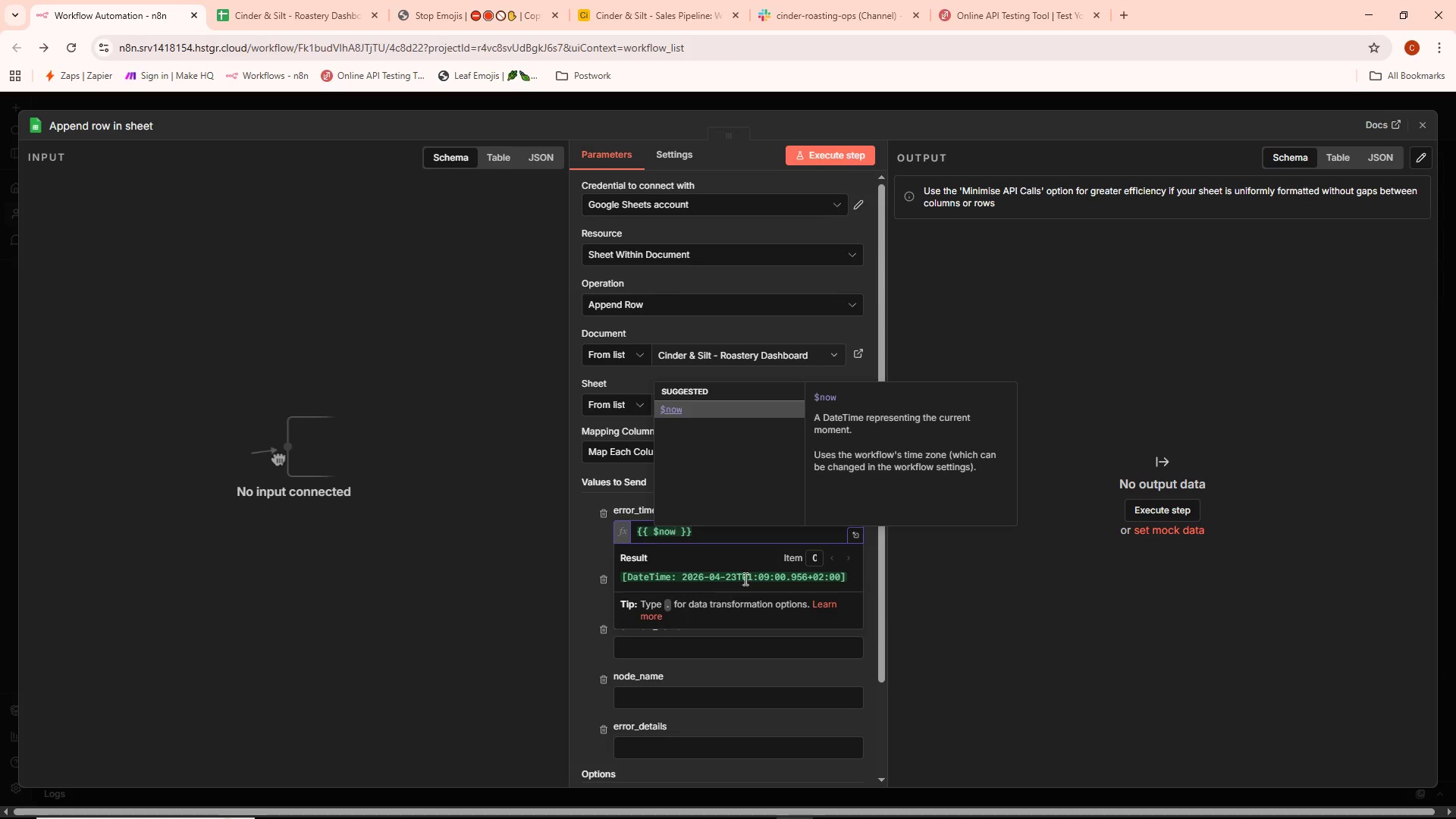 
left_click([745, 532])
 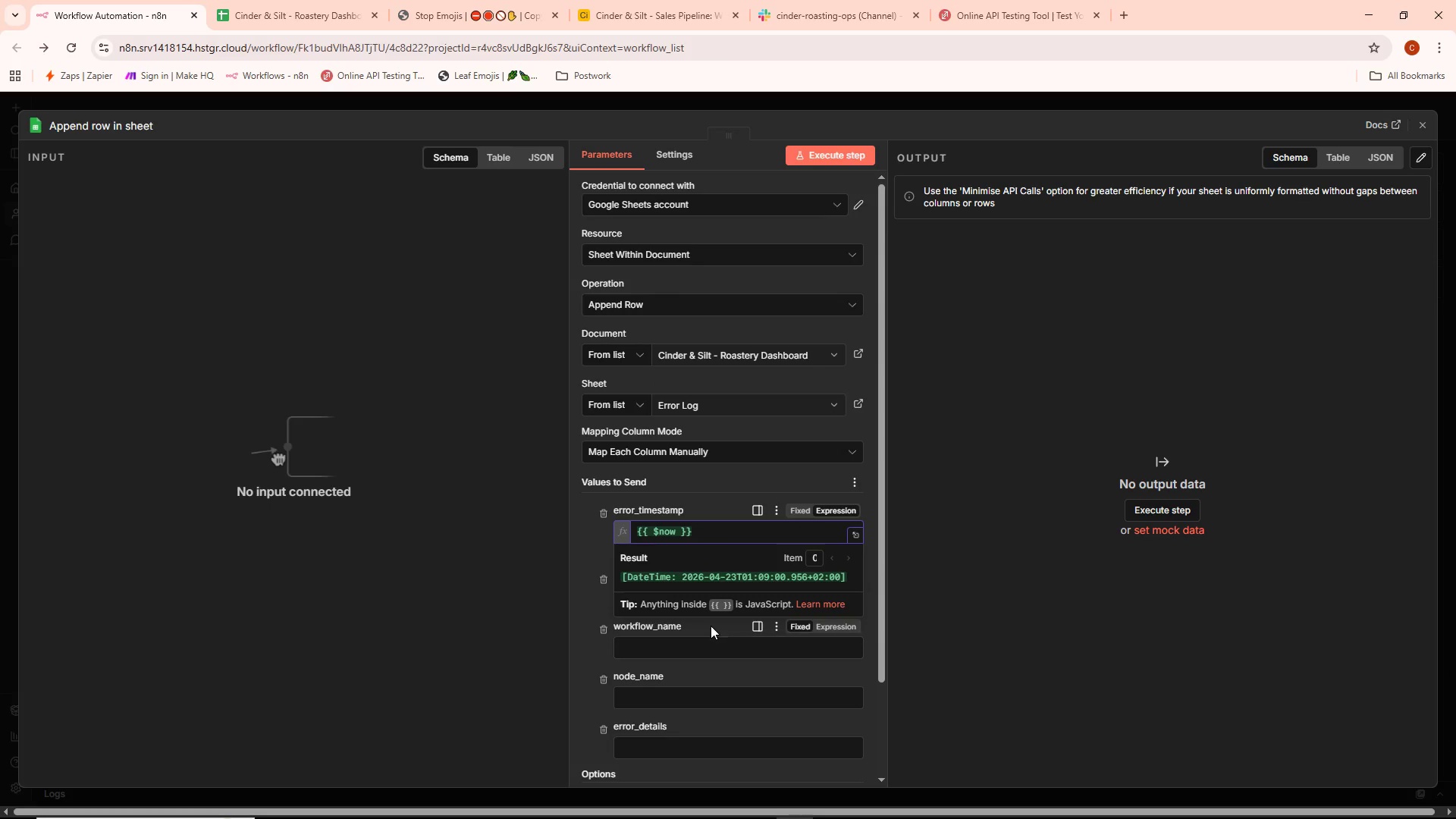 
left_click([710, 625])
 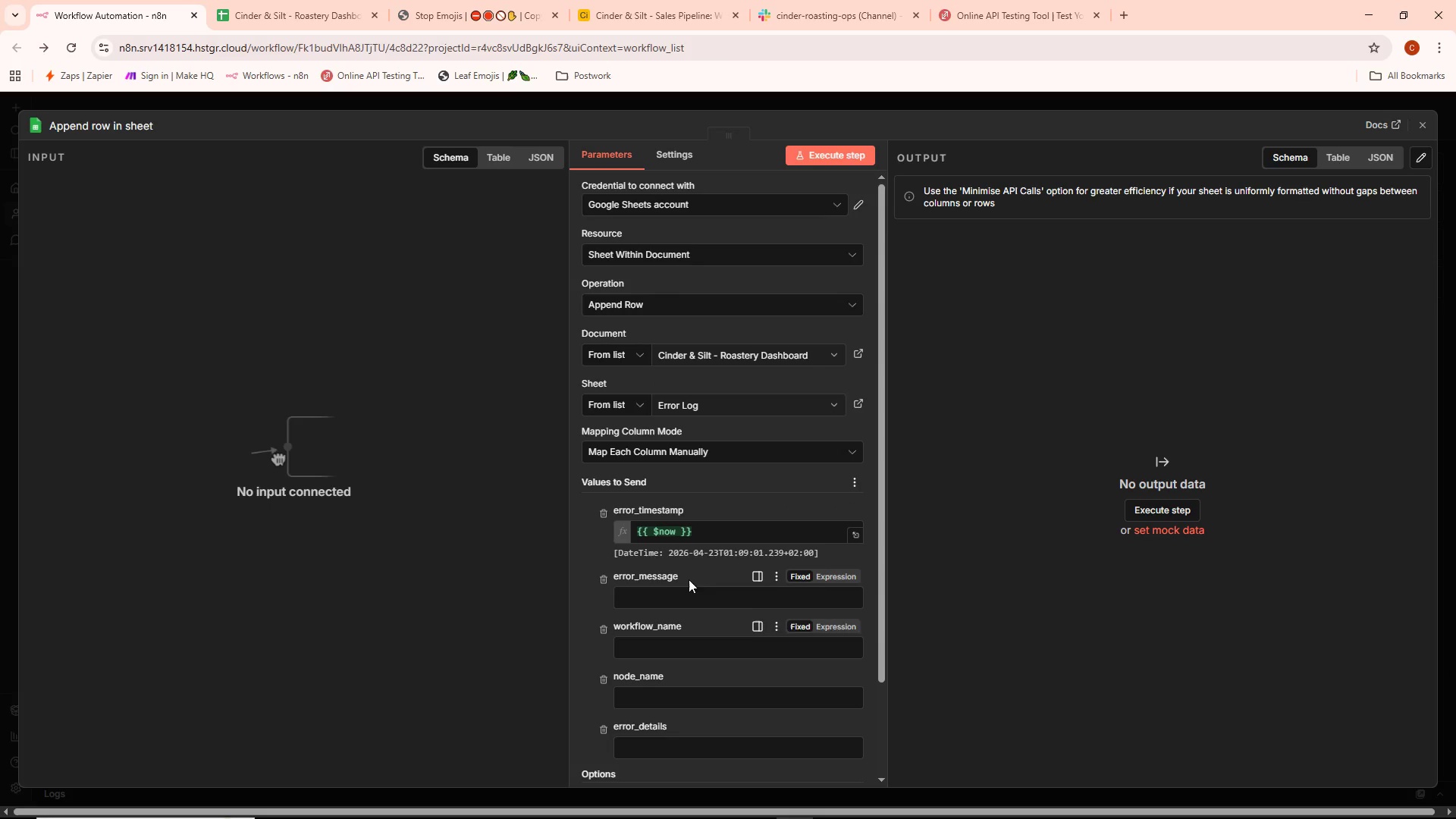 
left_click([663, 598])
 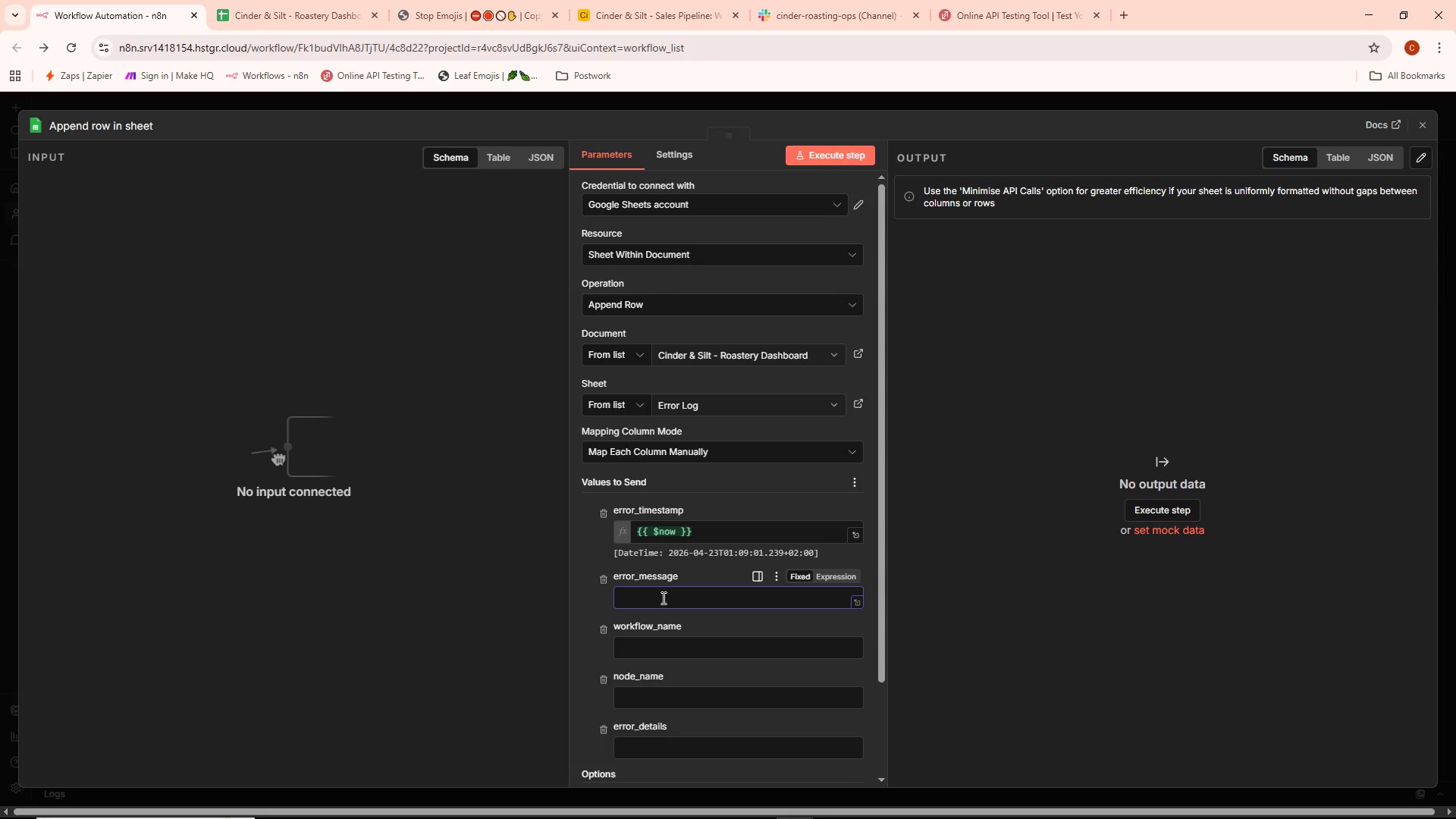 
type(()
key(Backspace)
type({{ $json.error.messg)
key(Backspace)
type(age)
 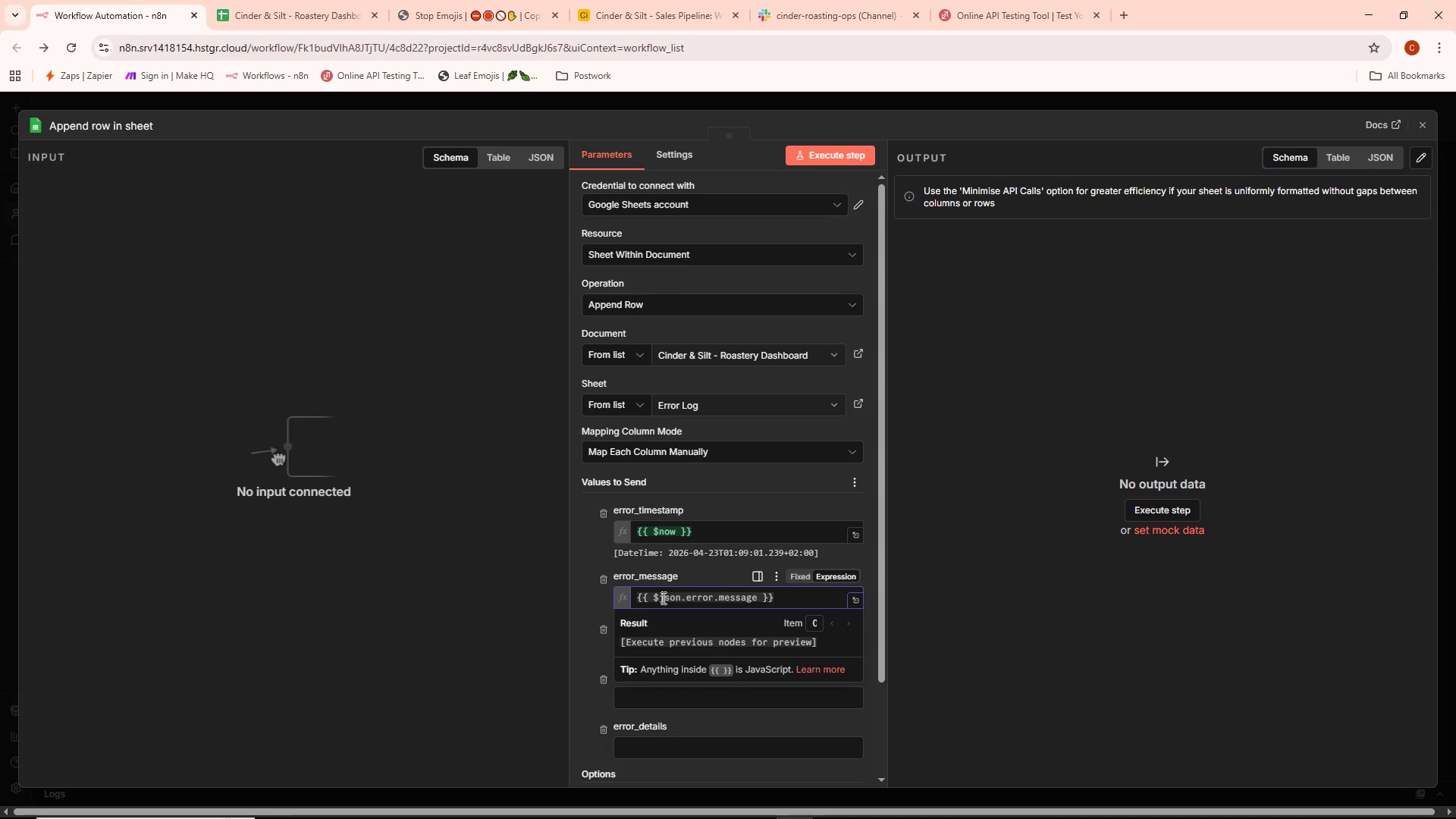 
left_click([640, 644])
 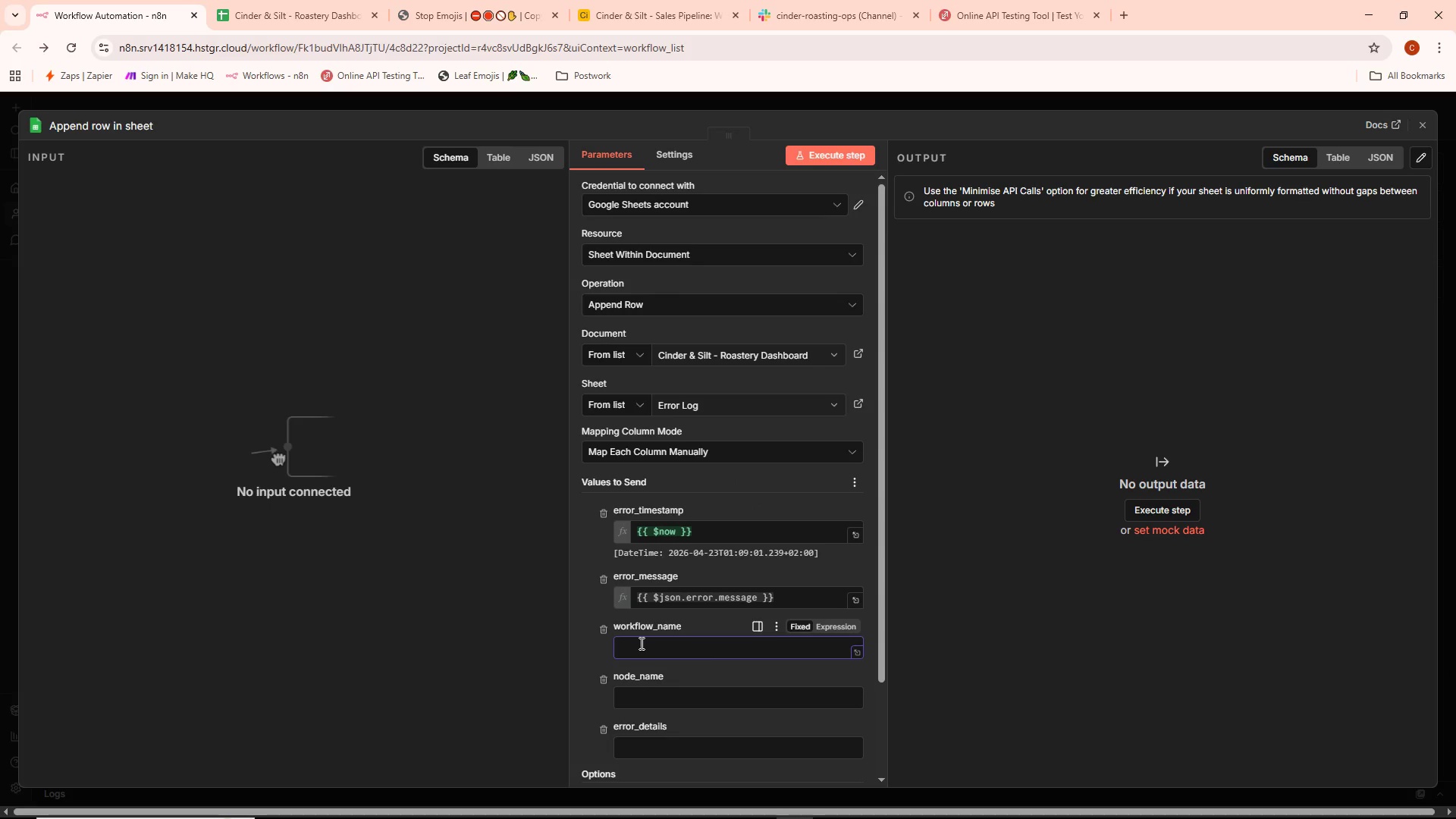 
type({{ $json.worflow.name)
 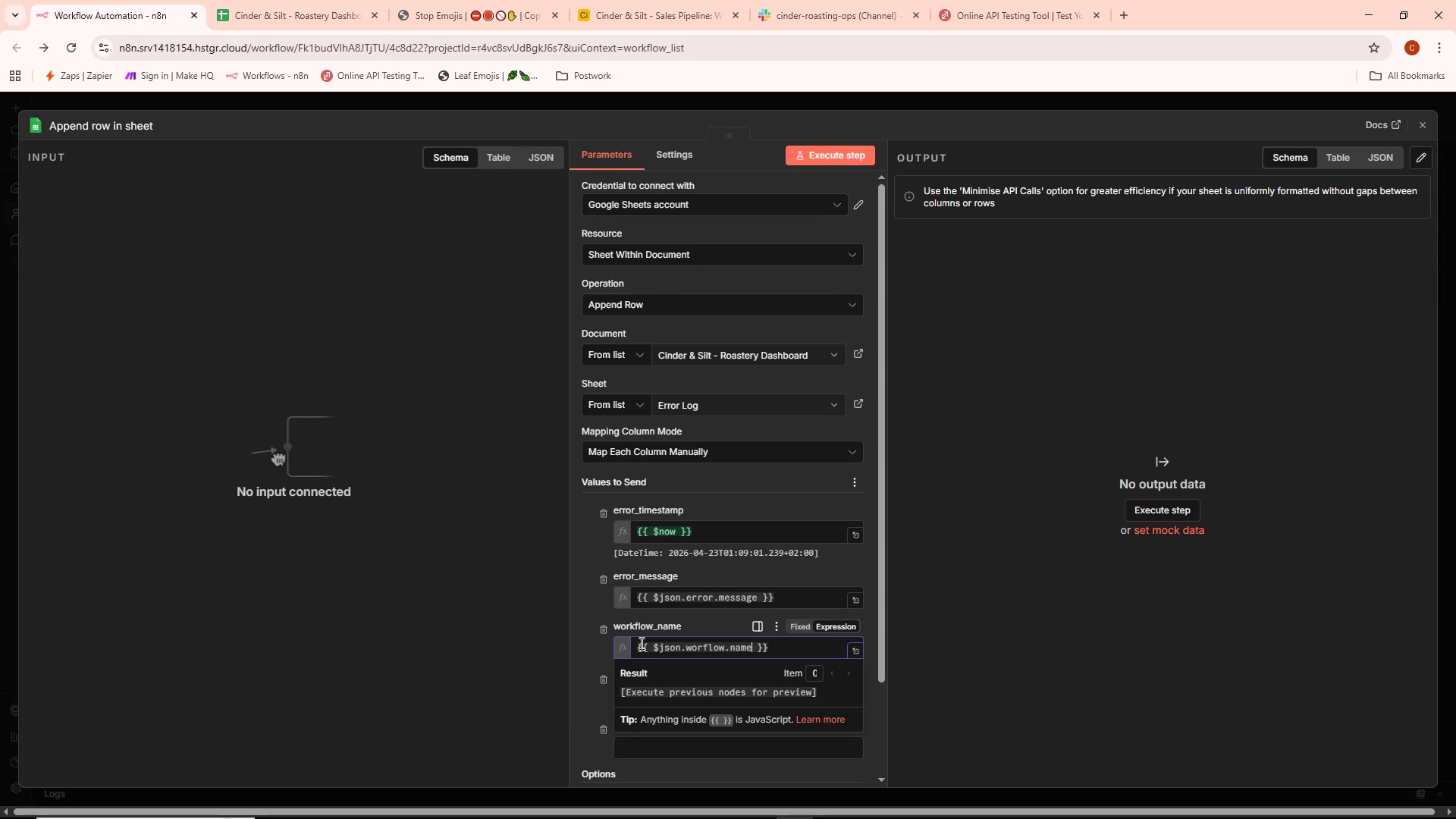 
left_click([588, 597])
 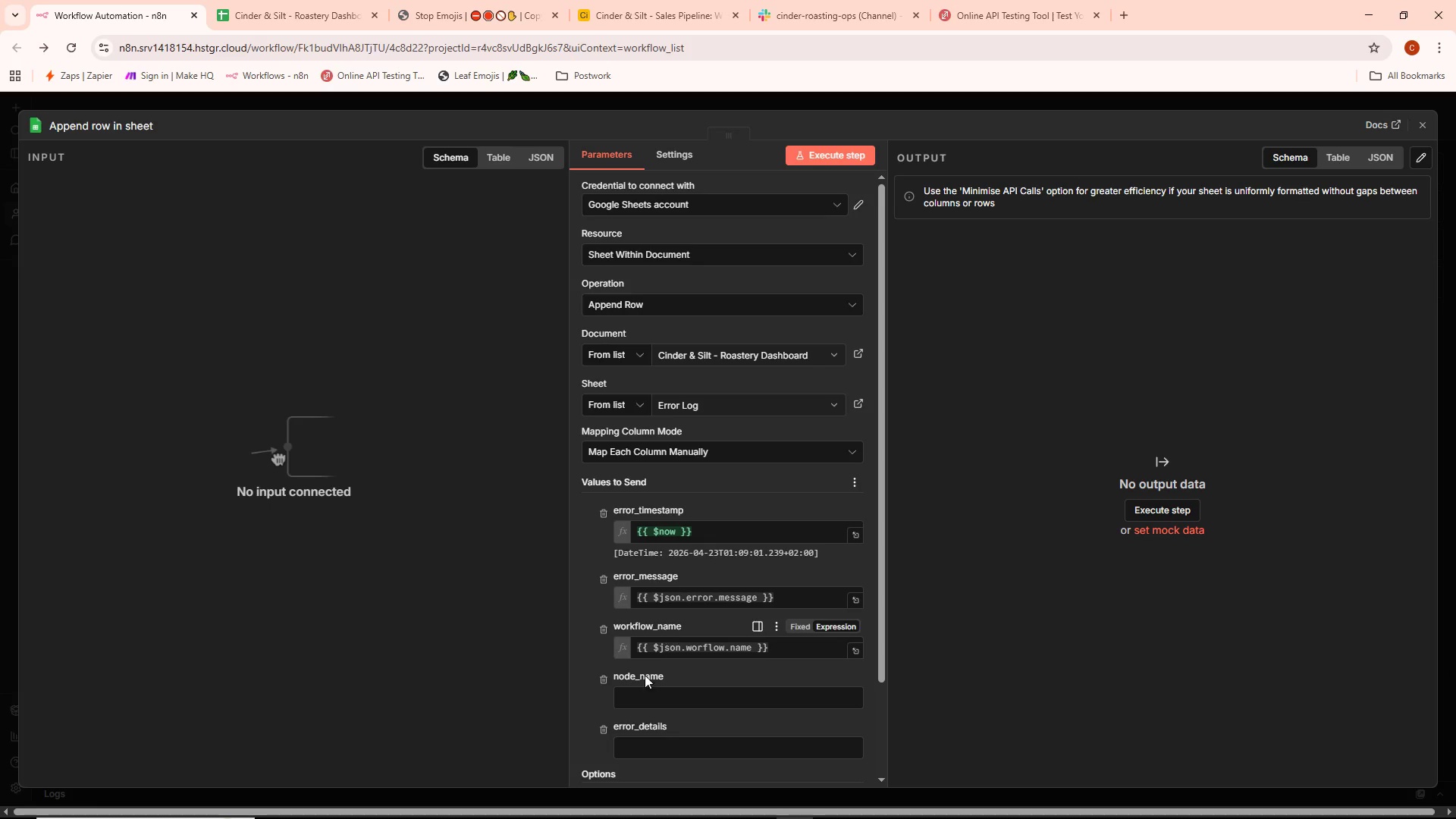 
left_click([643, 691])
 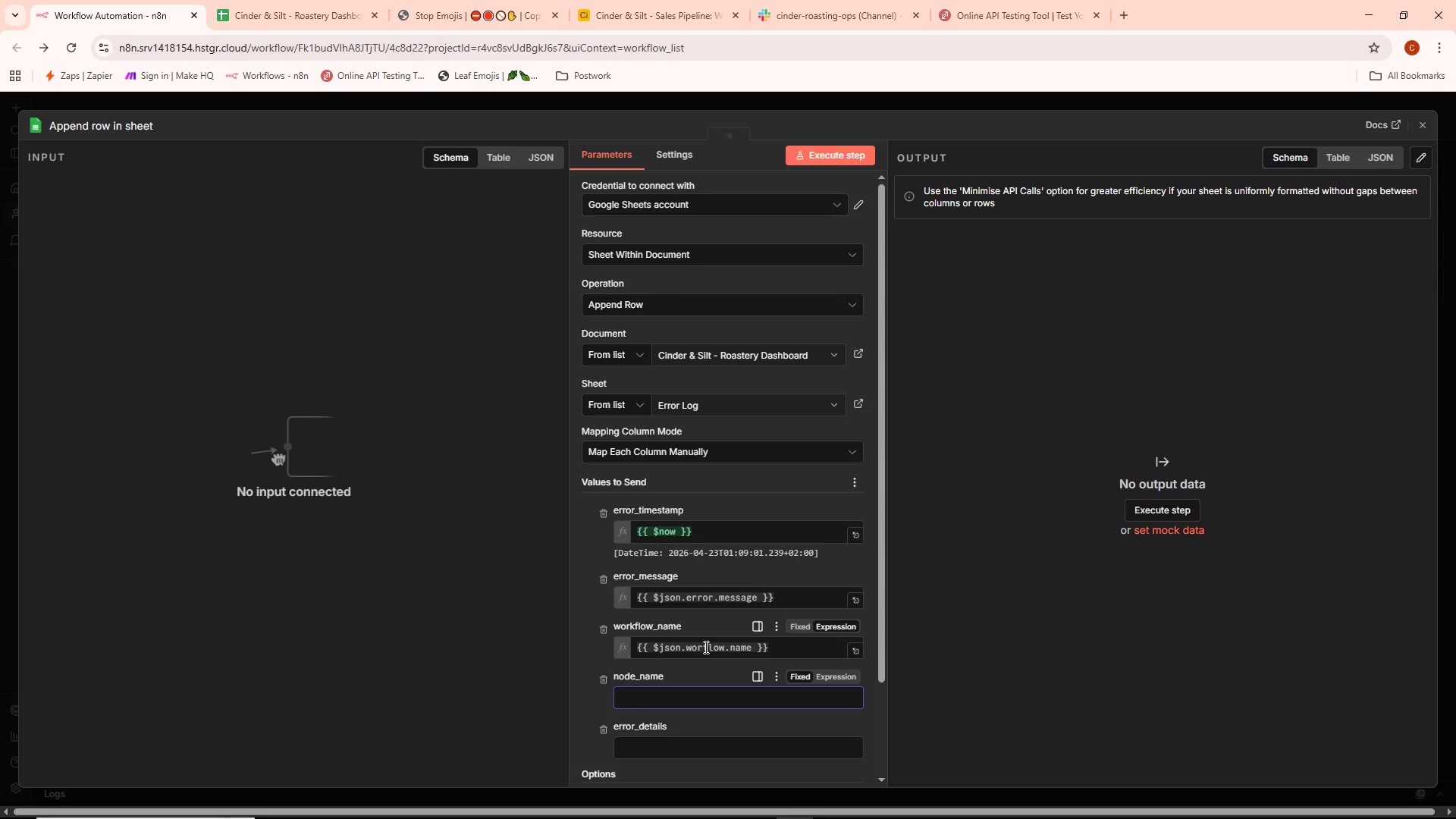 
left_click([710, 646])
 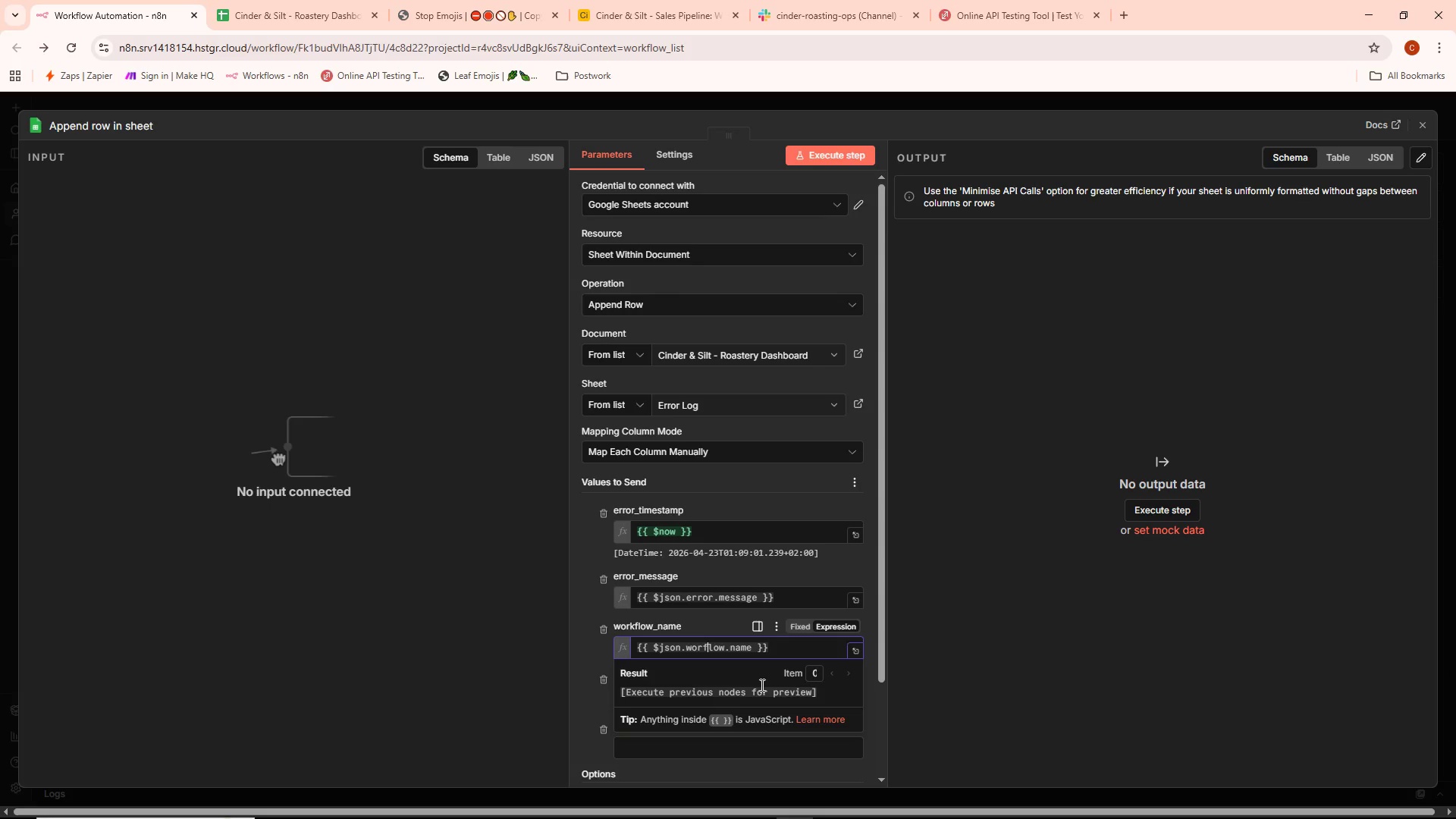 
type(kk)
key(Backspace)
 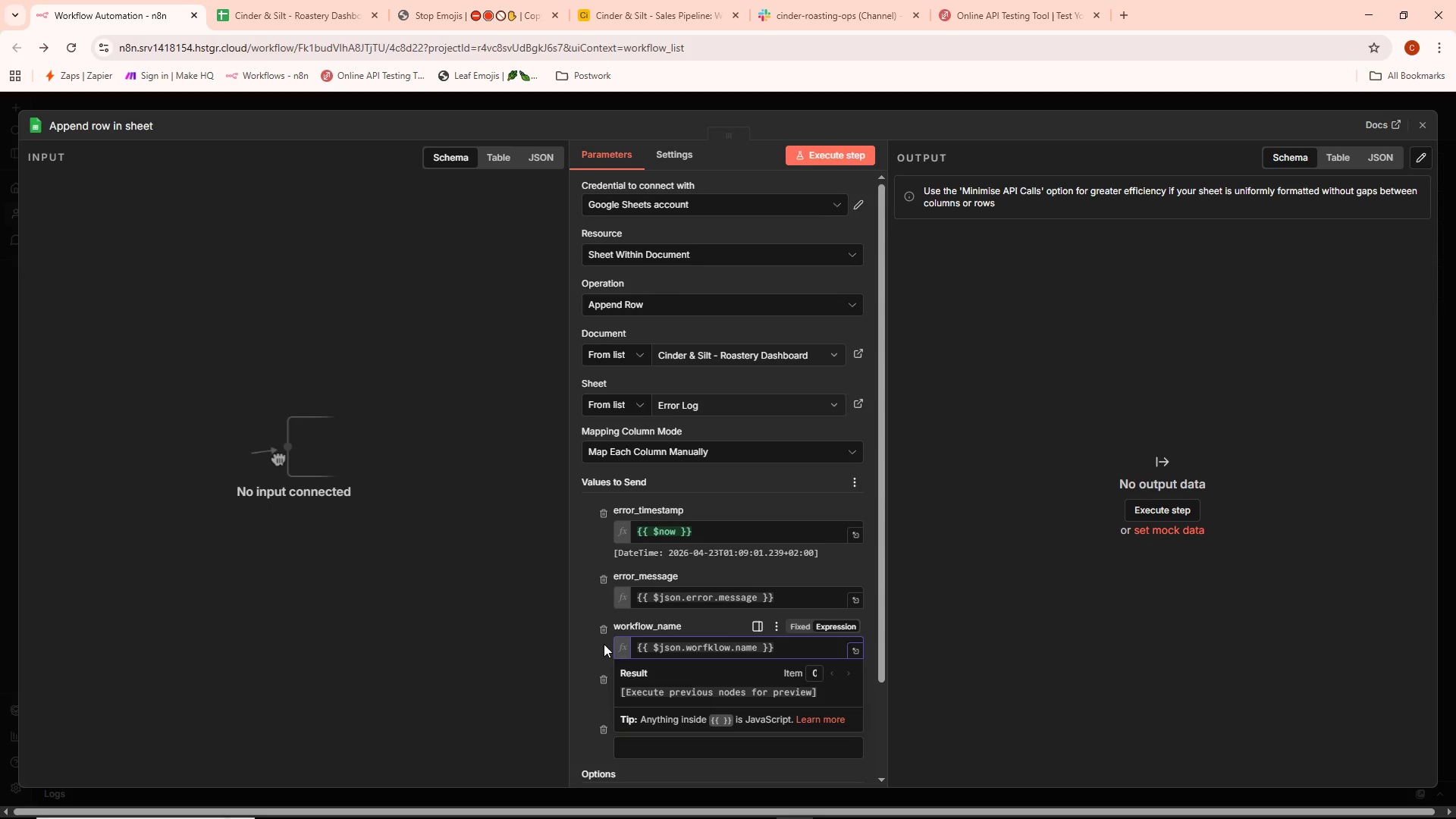 
key(Backspace)
key(Backspace)
type(kg)
key(Backspace)
type(f)
 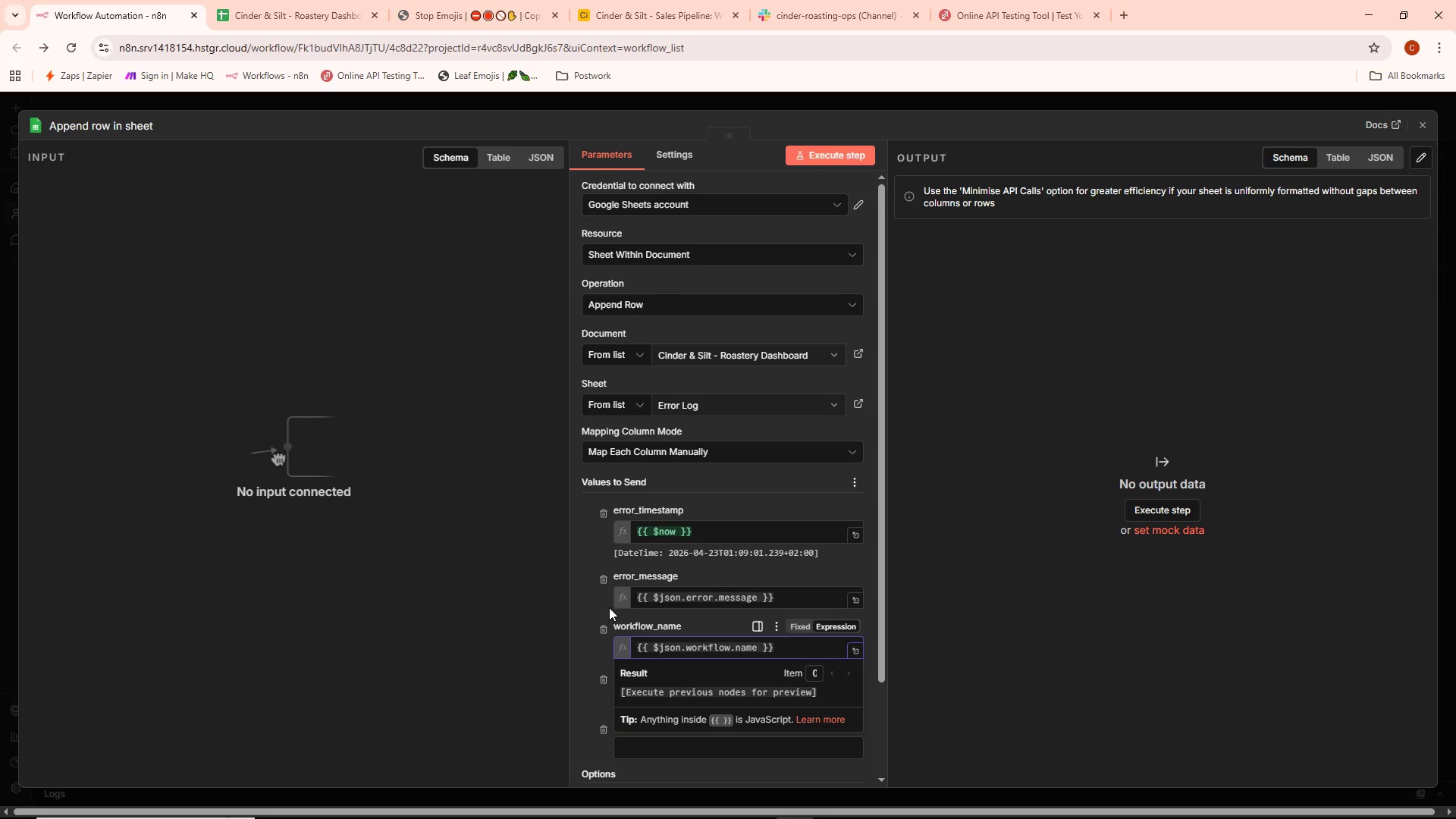 
left_click([575, 609])
 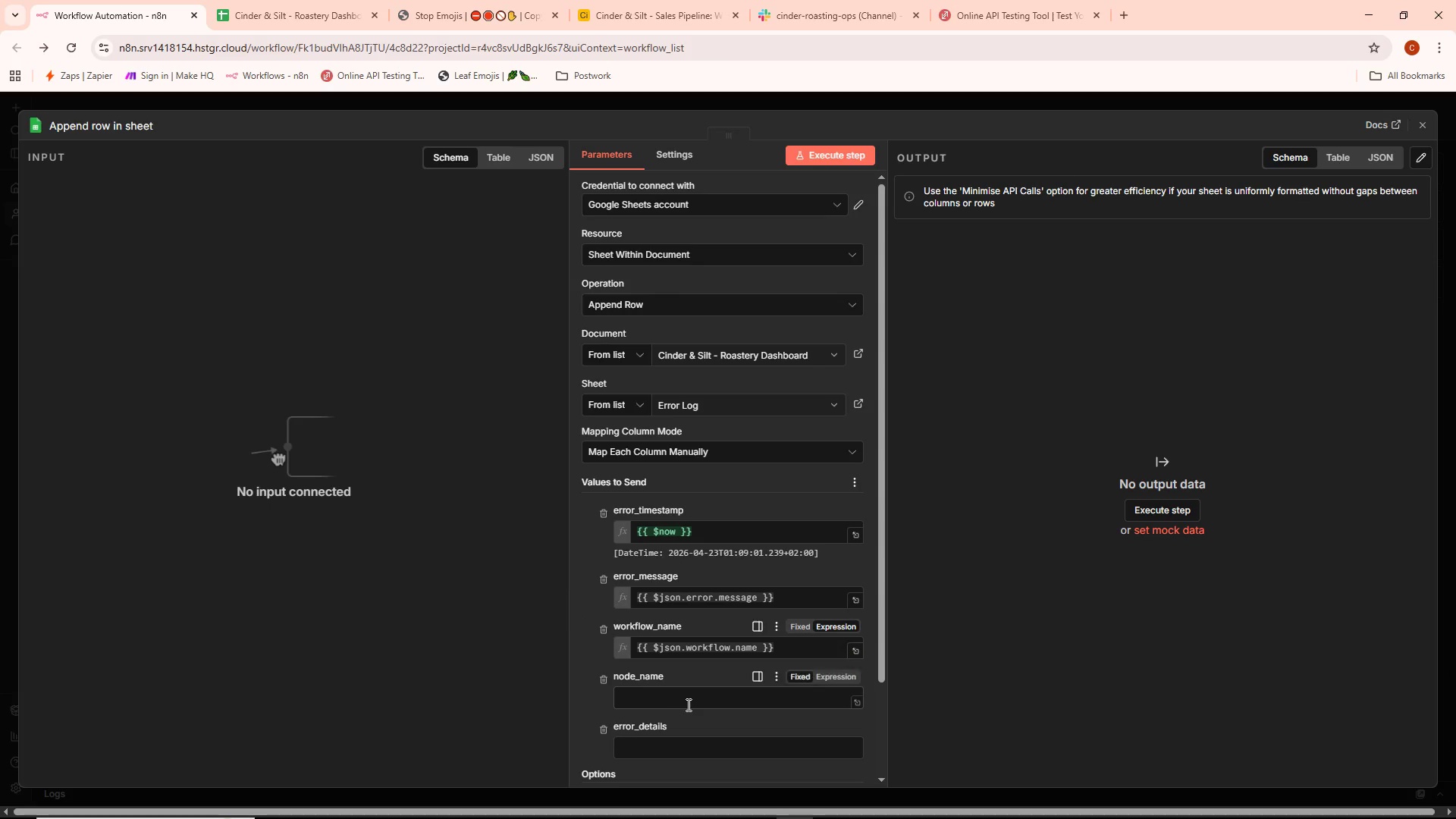 
left_click([687, 704])
 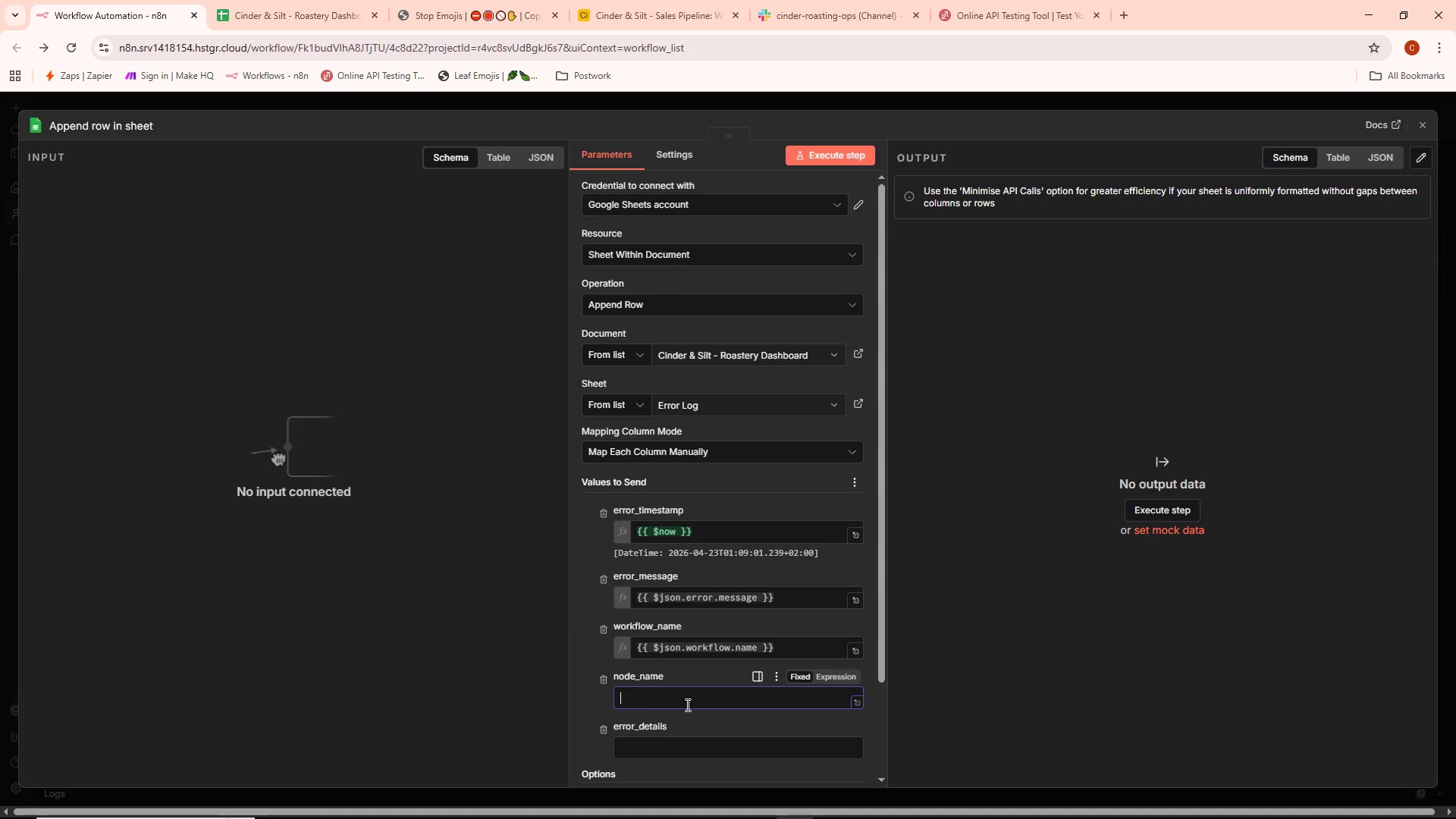 
scroll: coordinate [687, 701], scroll_direction: down, amount: 1.0